 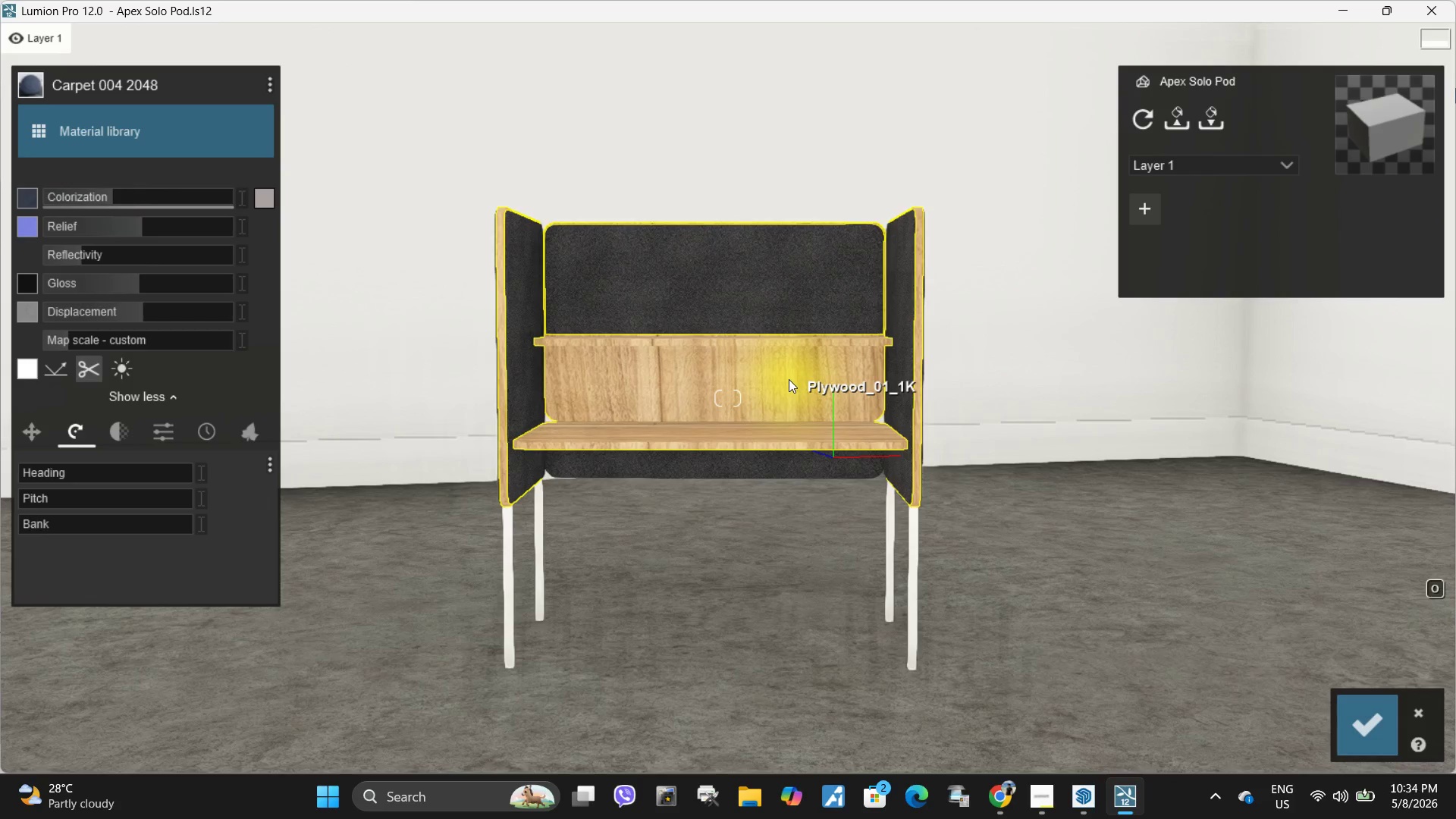 
left_click_drag(start_coordinate=[127, 289], to_coordinate=[218, 275])
 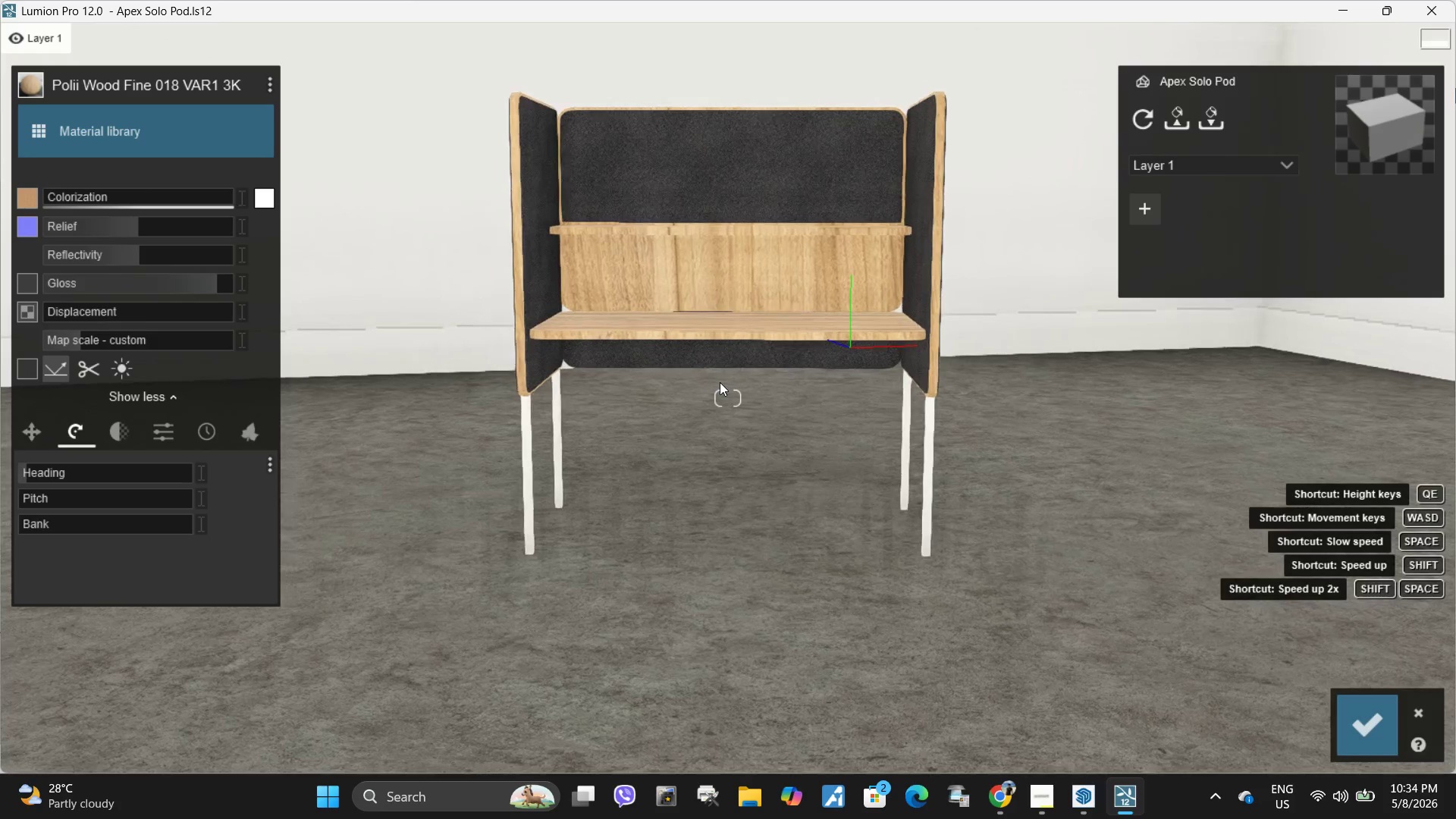 
hold_key(key=Space, duration=1.81)
 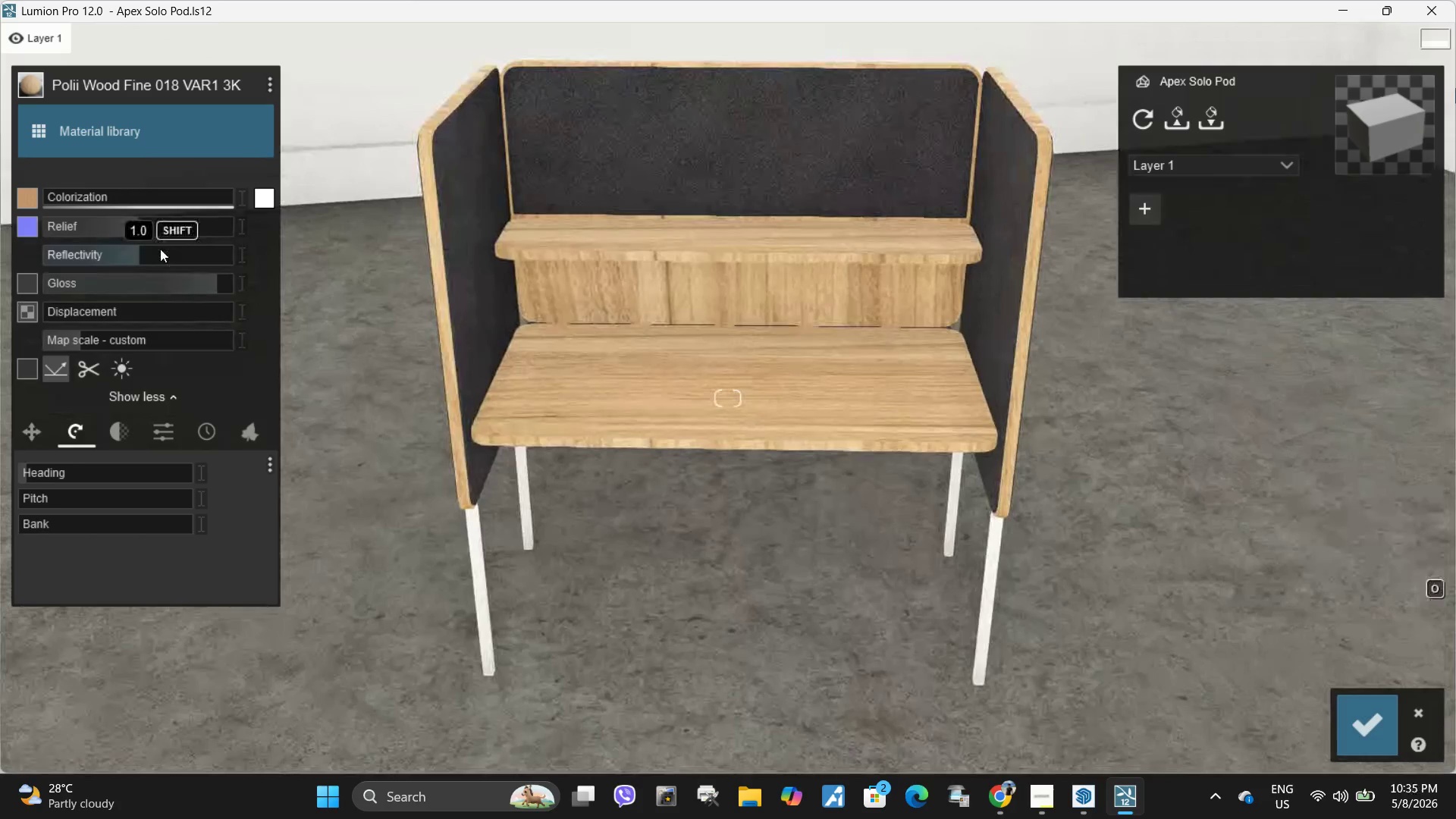 
type(qqww)
 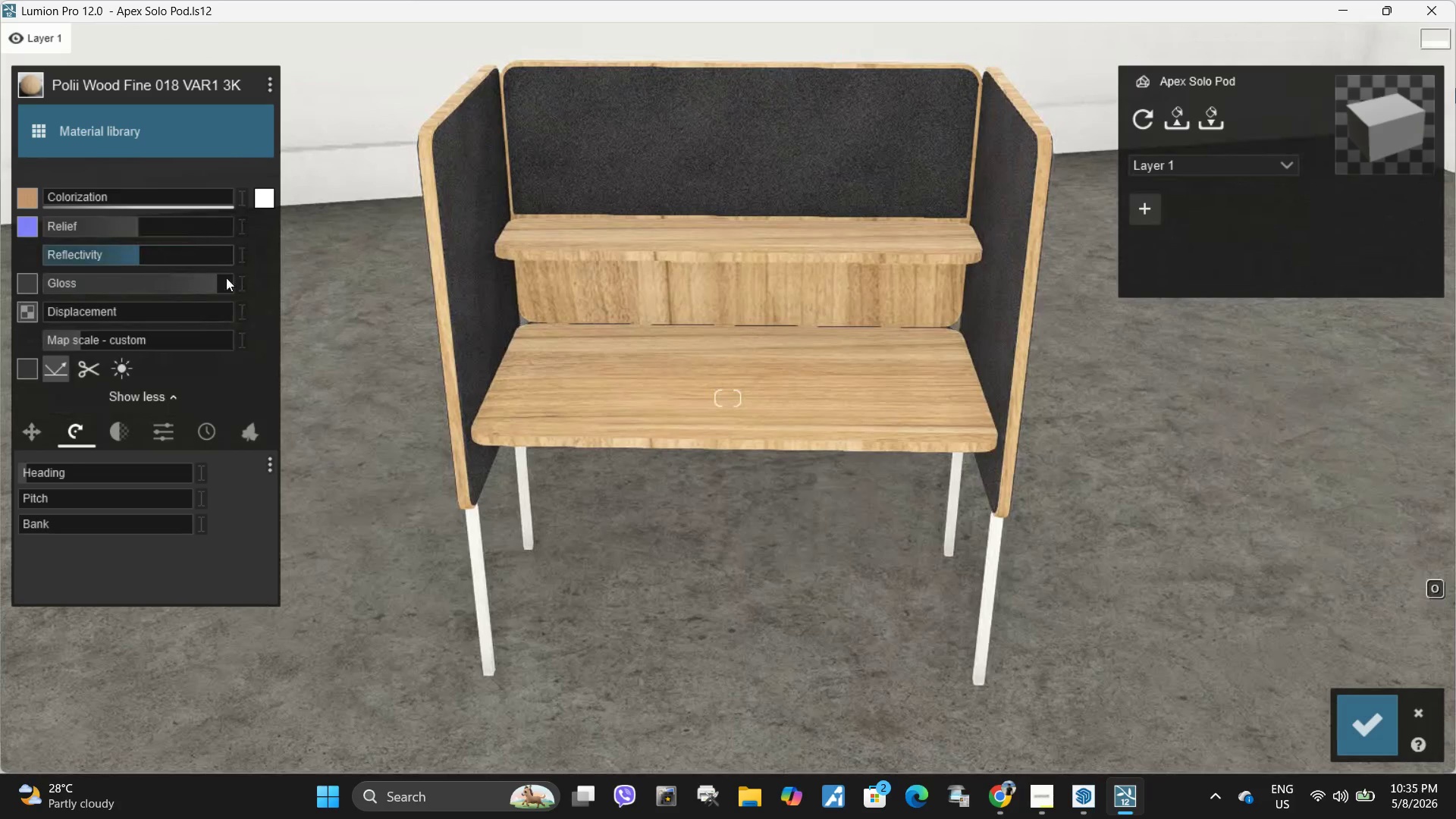 
left_click_drag(start_coordinate=[221, 281], to_coordinate=[246, 282])
 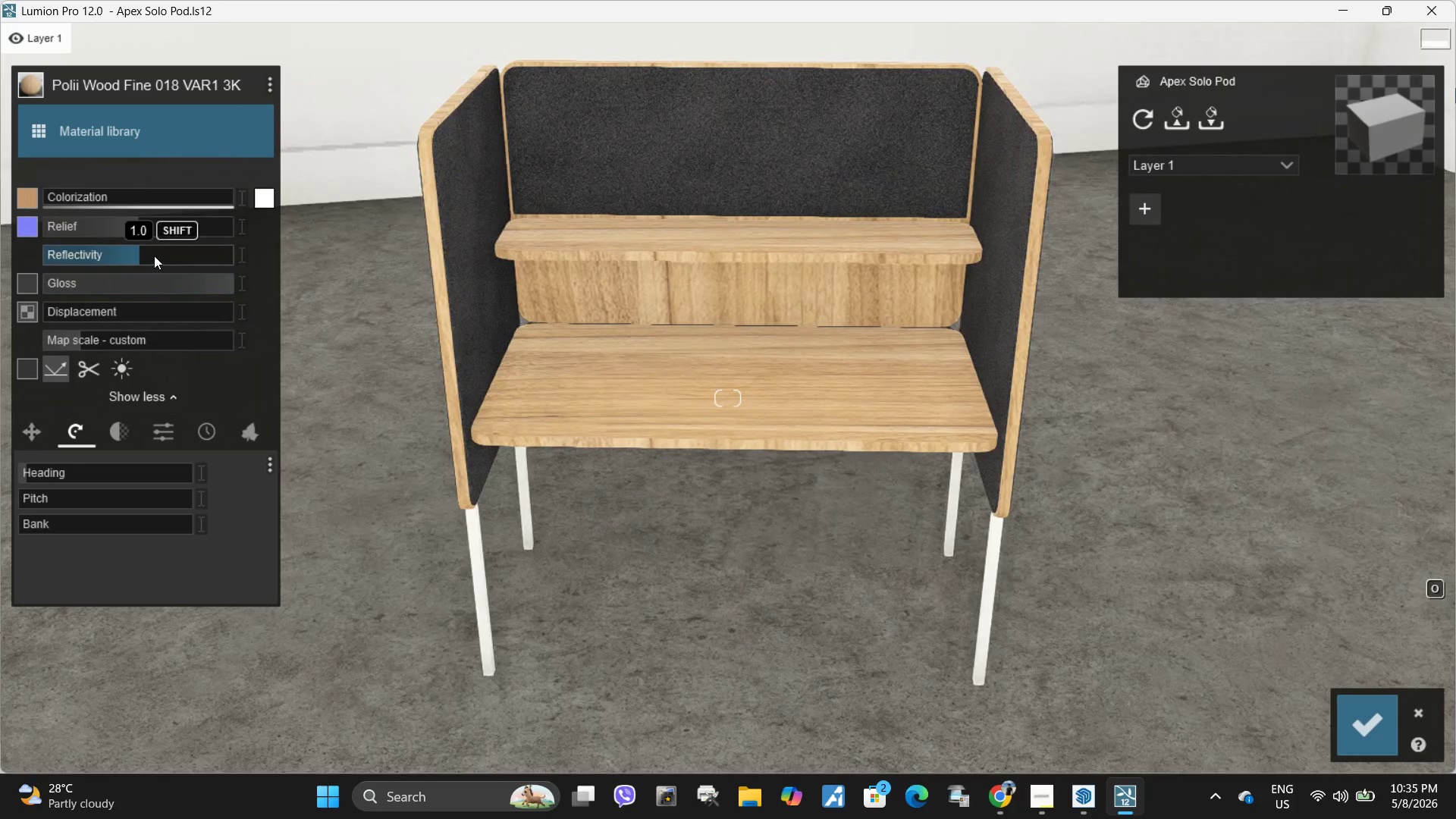 
left_click_drag(start_coordinate=[151, 256], to_coordinate=[231, 249])
 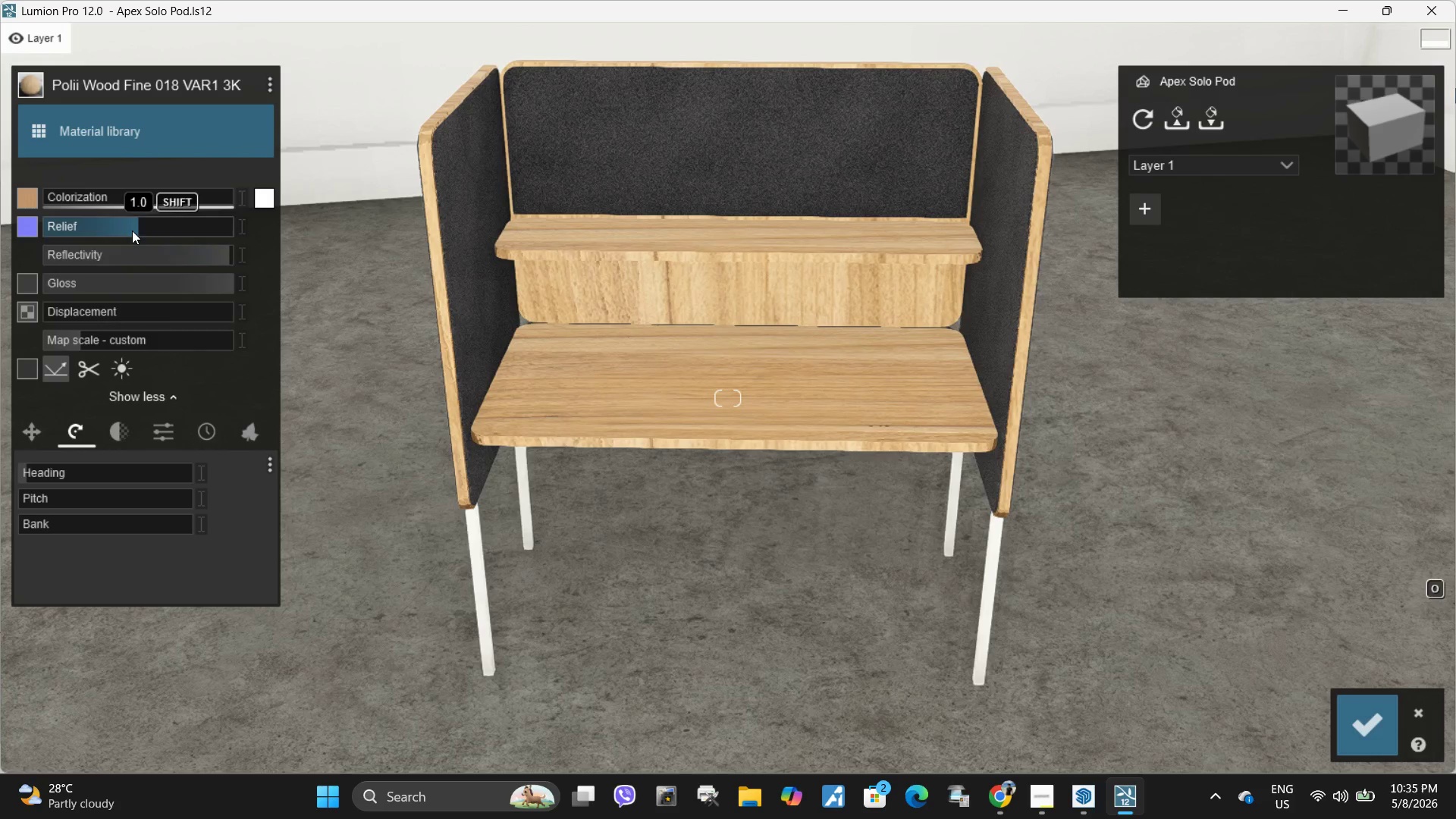 
left_click_drag(start_coordinate=[132, 231], to_coordinate=[96, 243])
 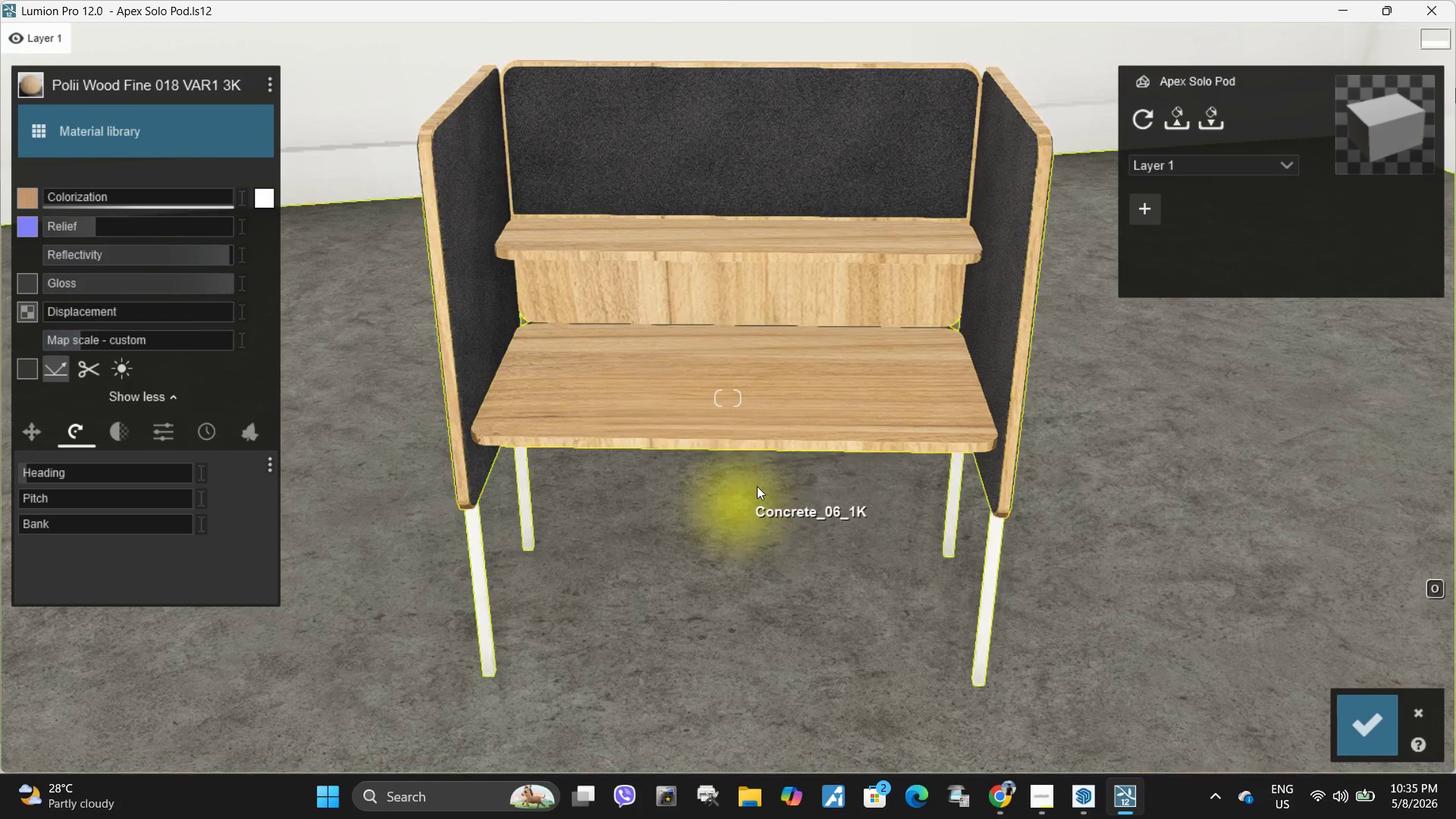 
type(eqqqqqqwwwwe)
 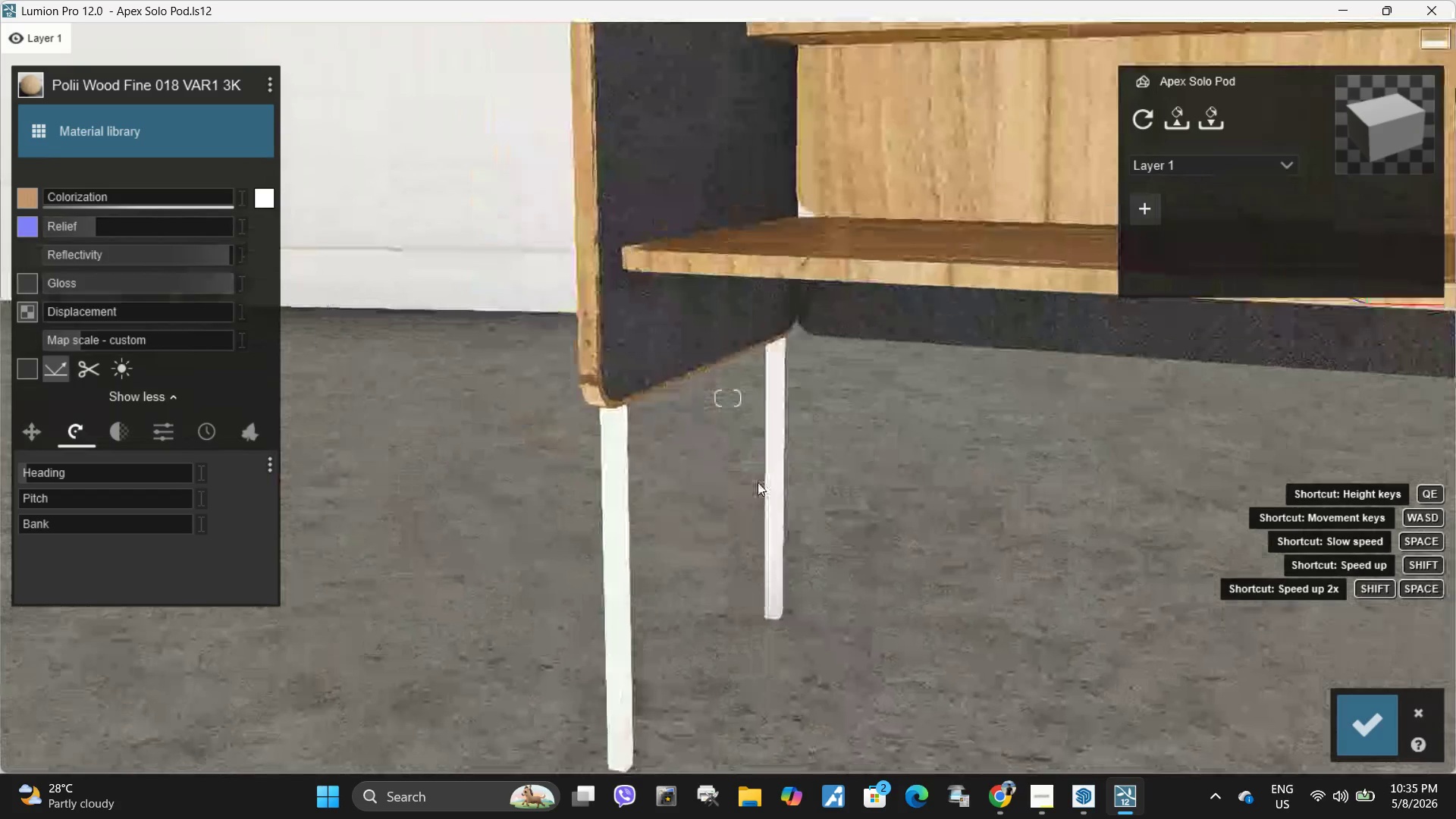 
hold_key(key=Space, duration=6.72)
 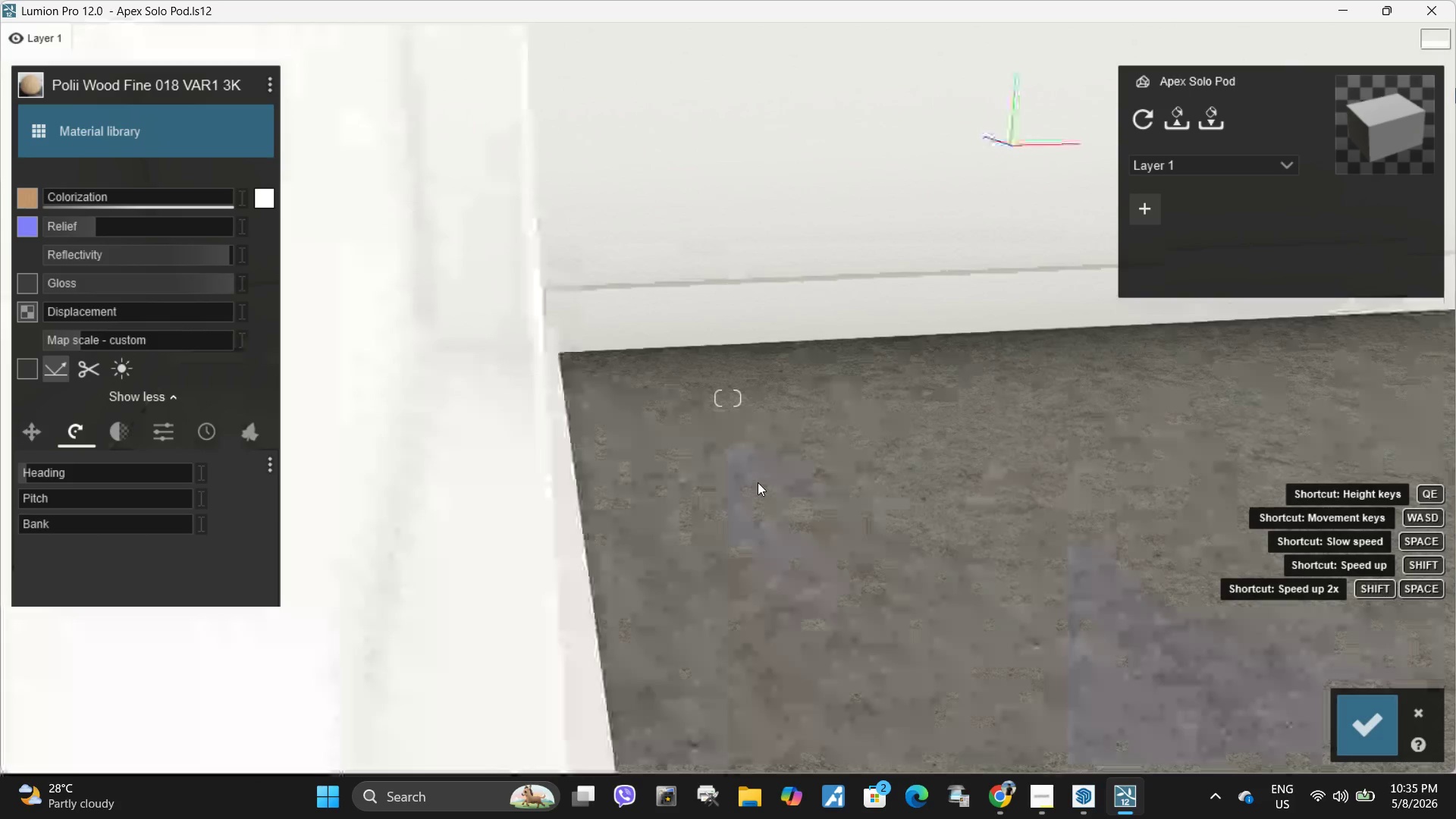 
type(dsq)
 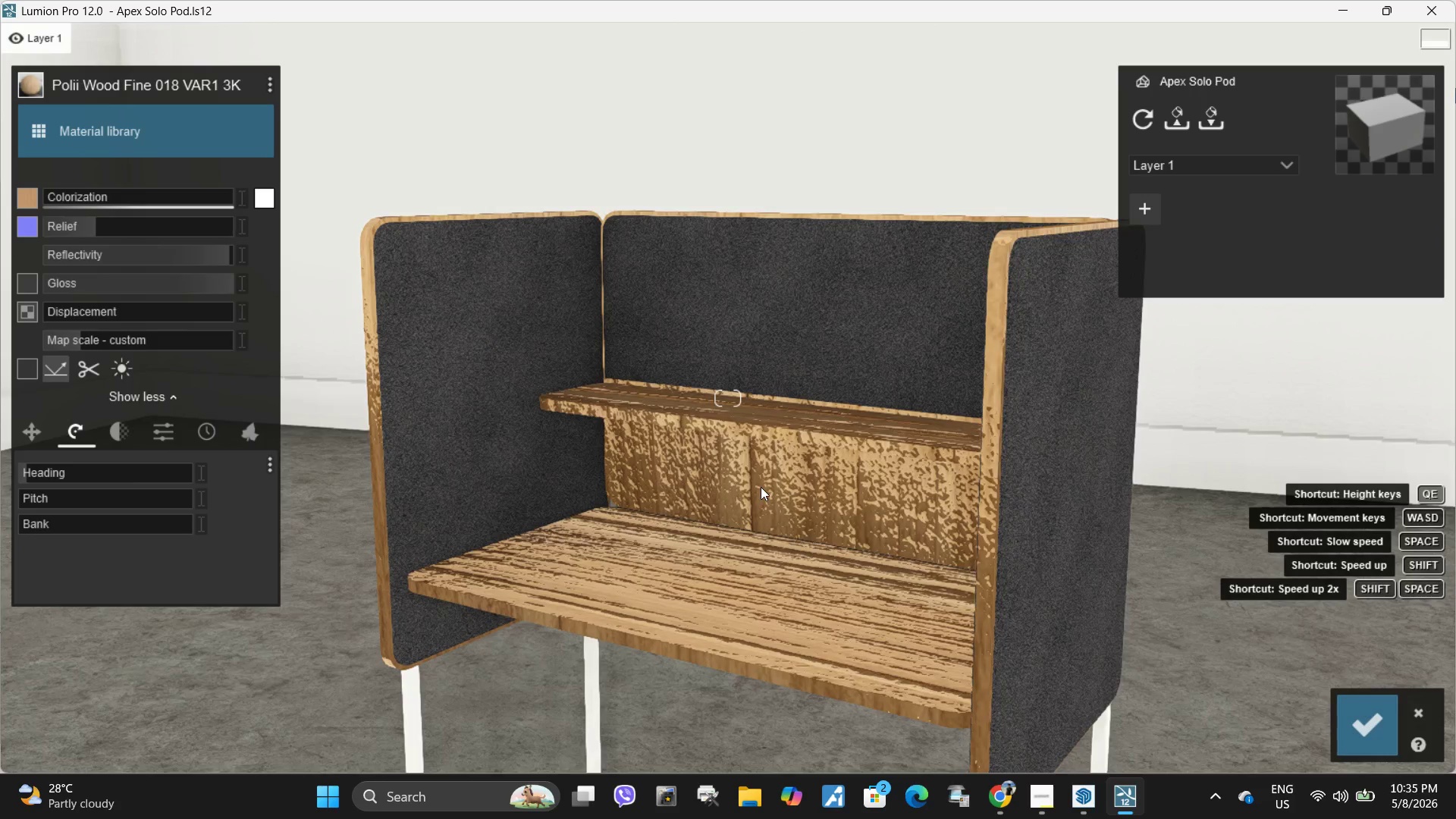 
type(aaad)
 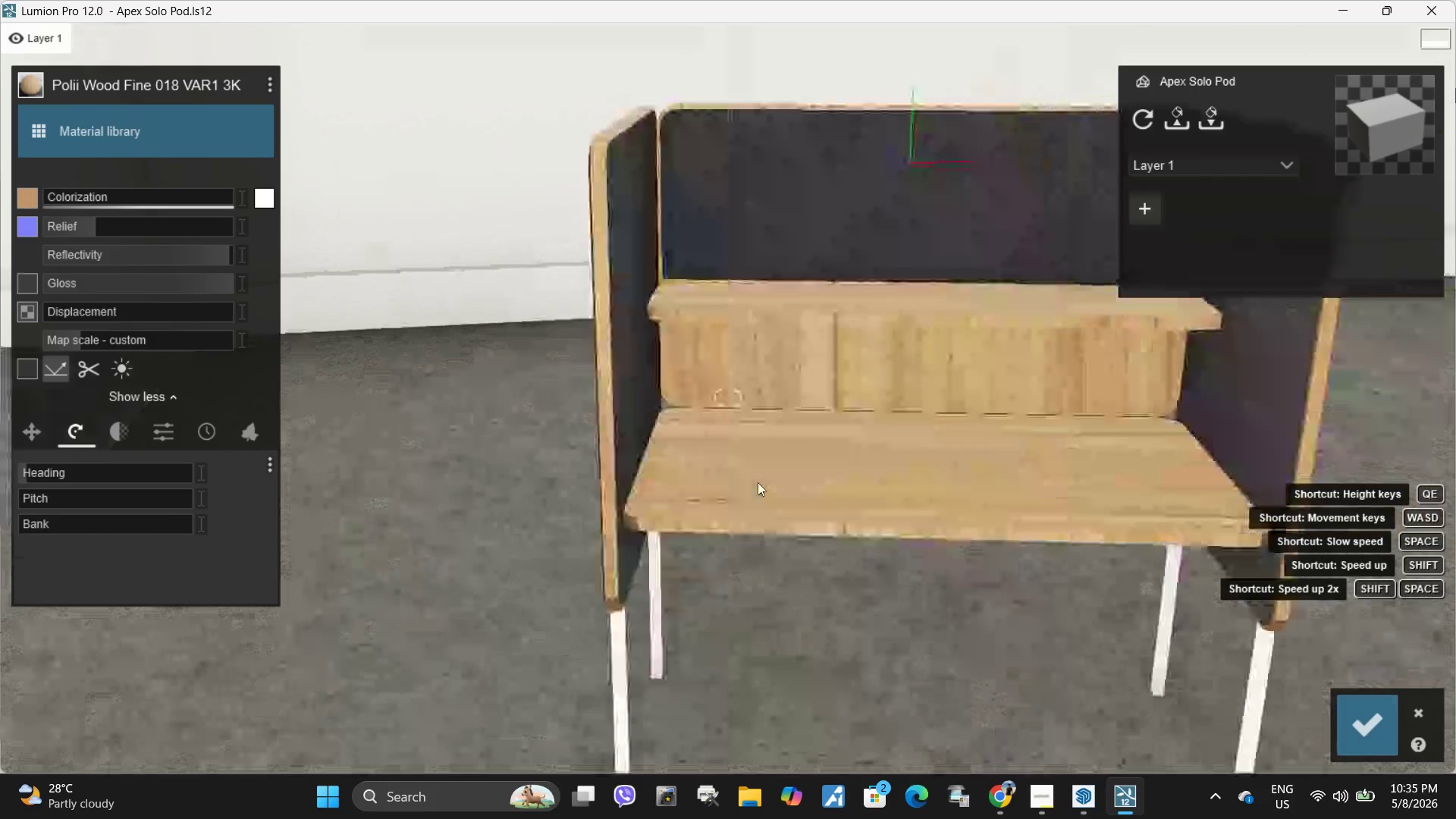 
hold_key(key=Space, duration=0.41)
 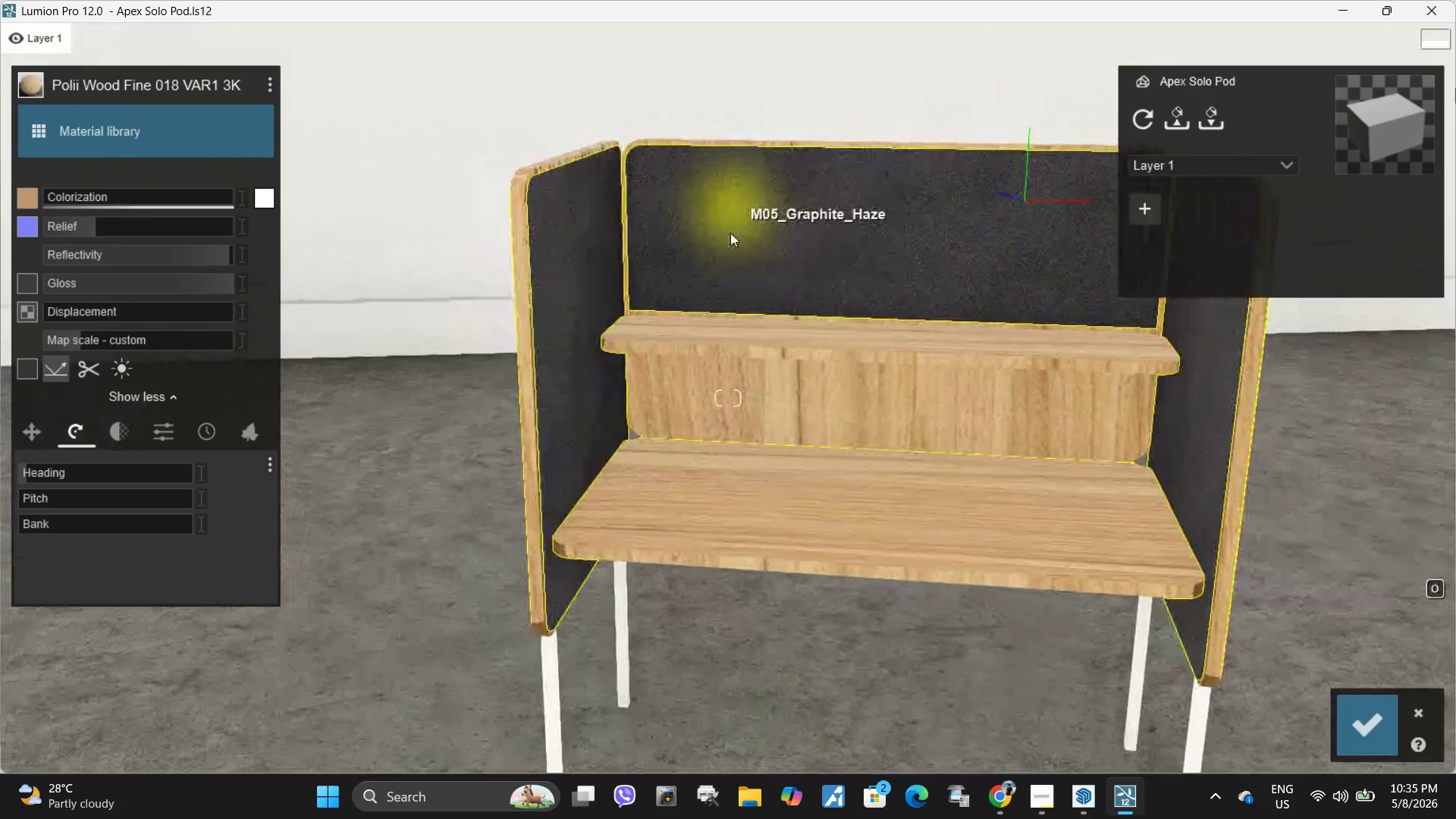 
left_click([730, 243])
 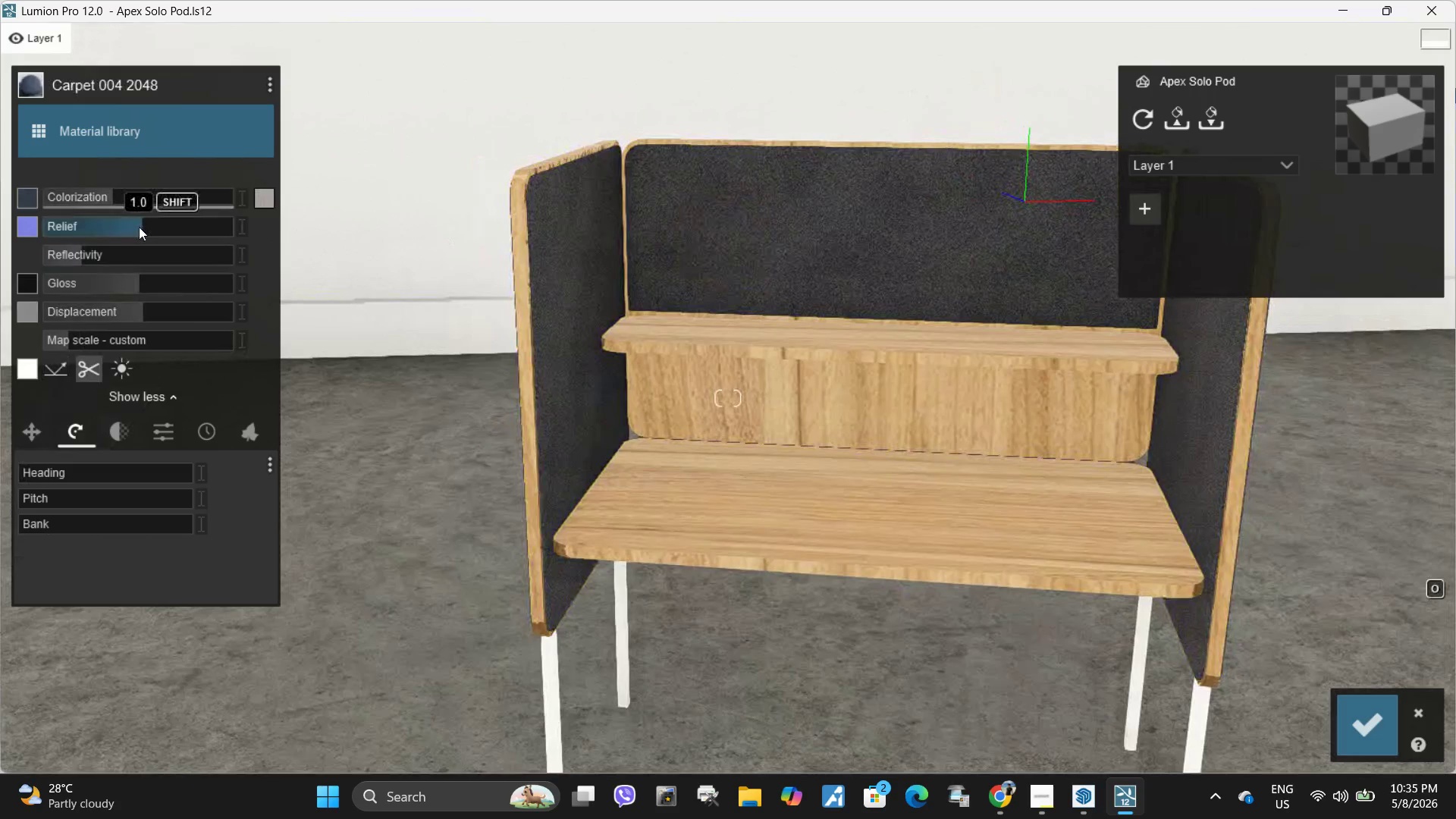 
left_click_drag(start_coordinate=[149, 230], to_coordinate=[875, 233])
 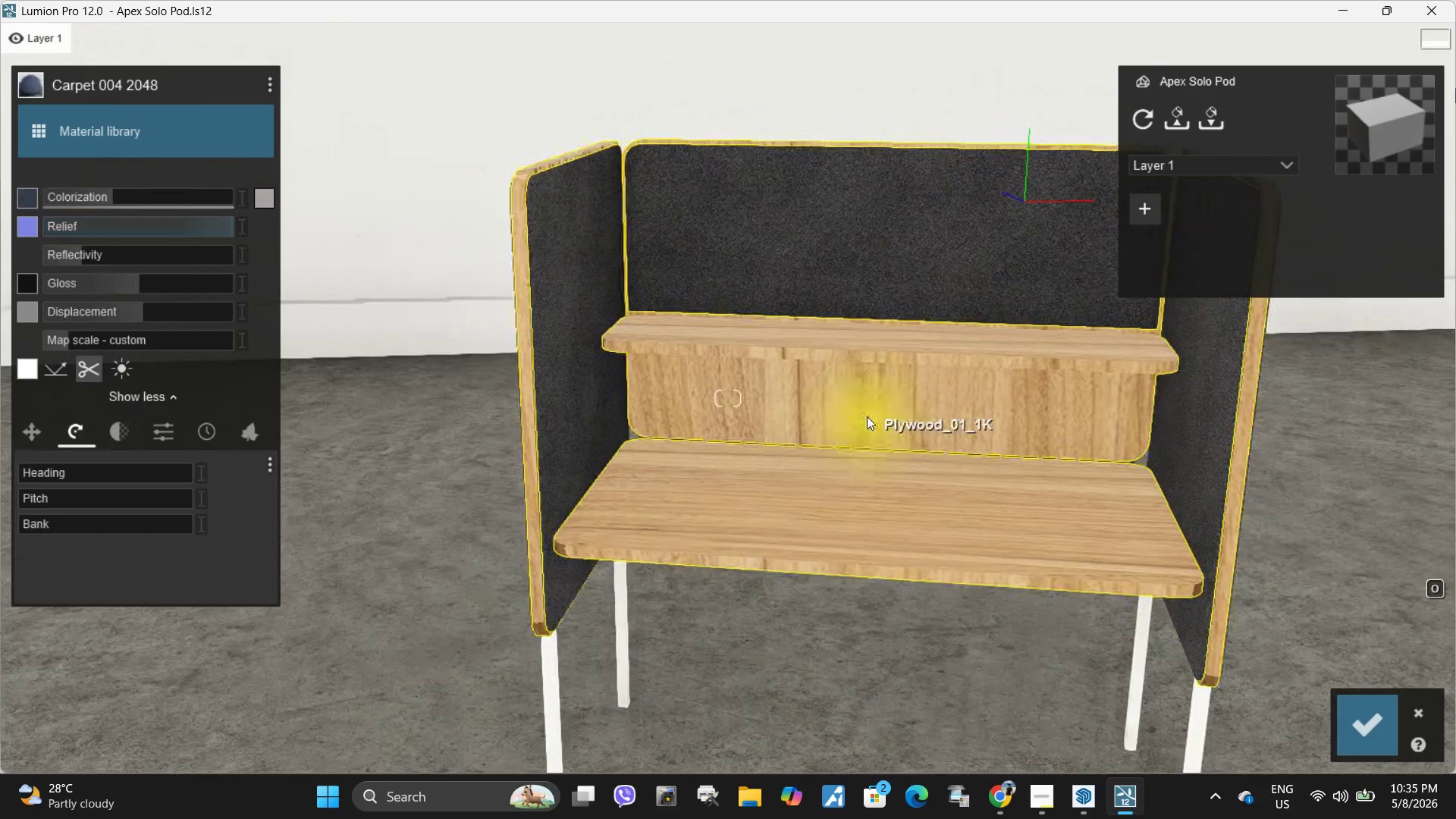 
hold_key(key=Space, duration=1.09)
 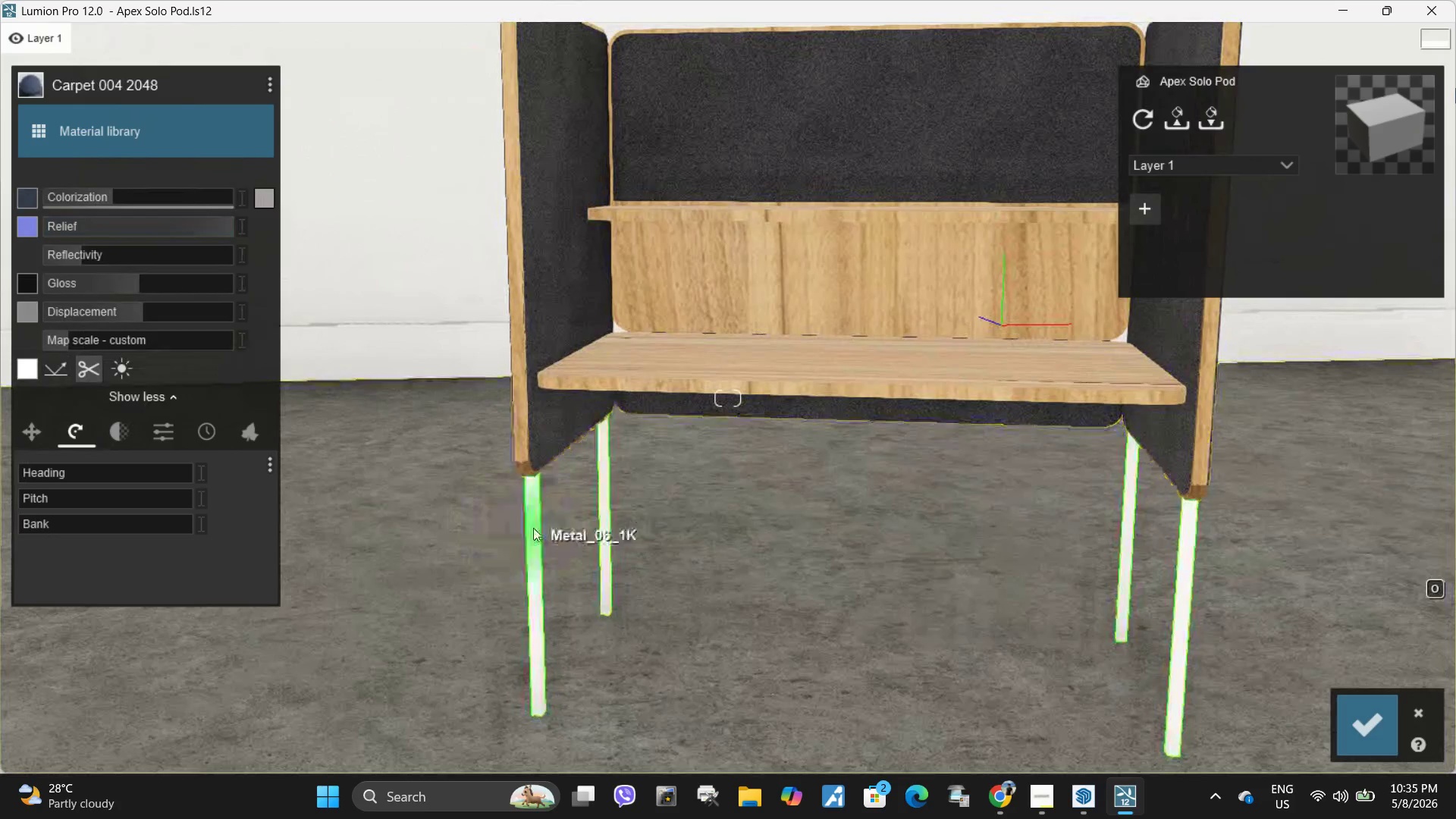 
key(E)
 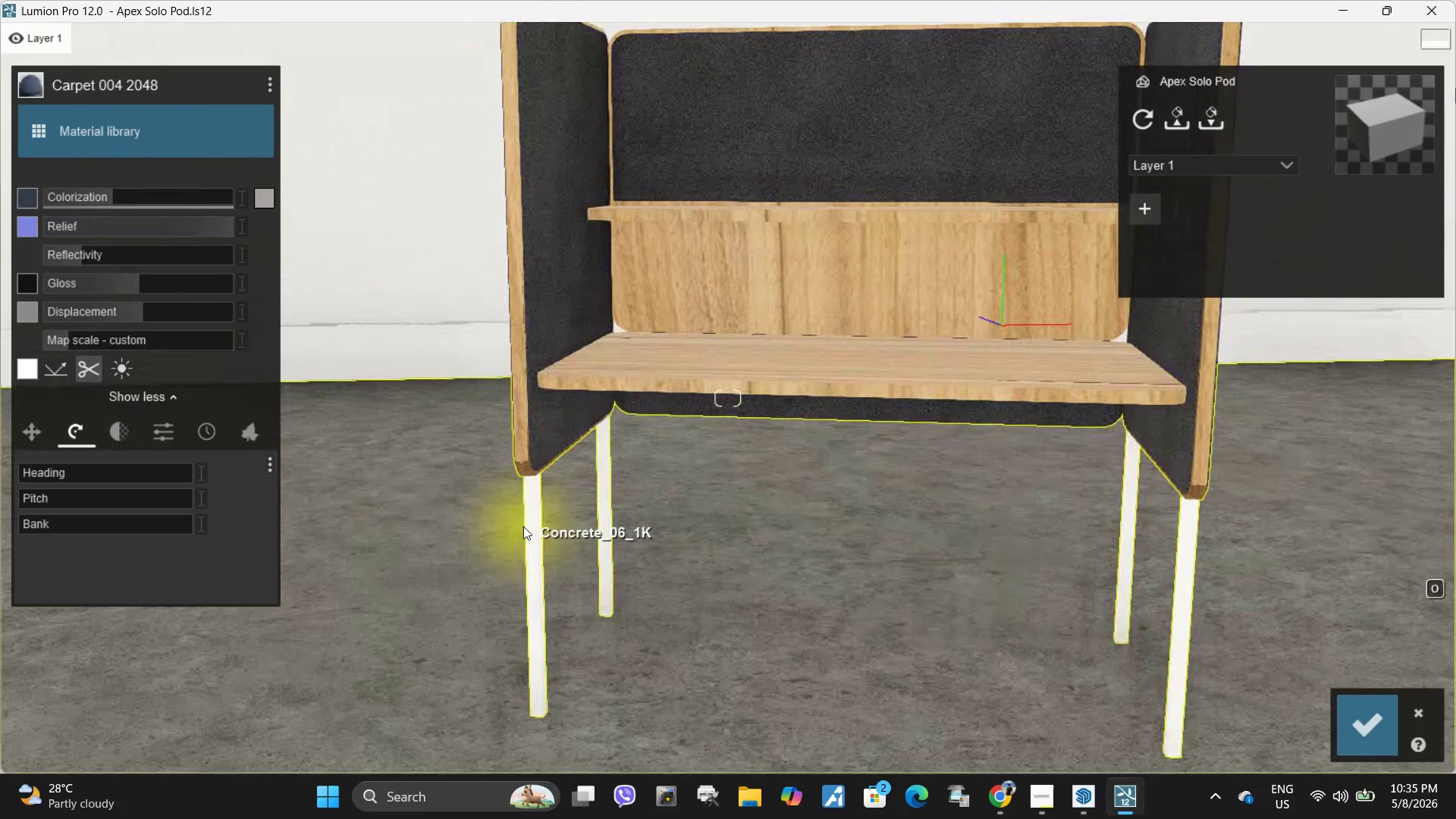 
left_click([536, 529])
 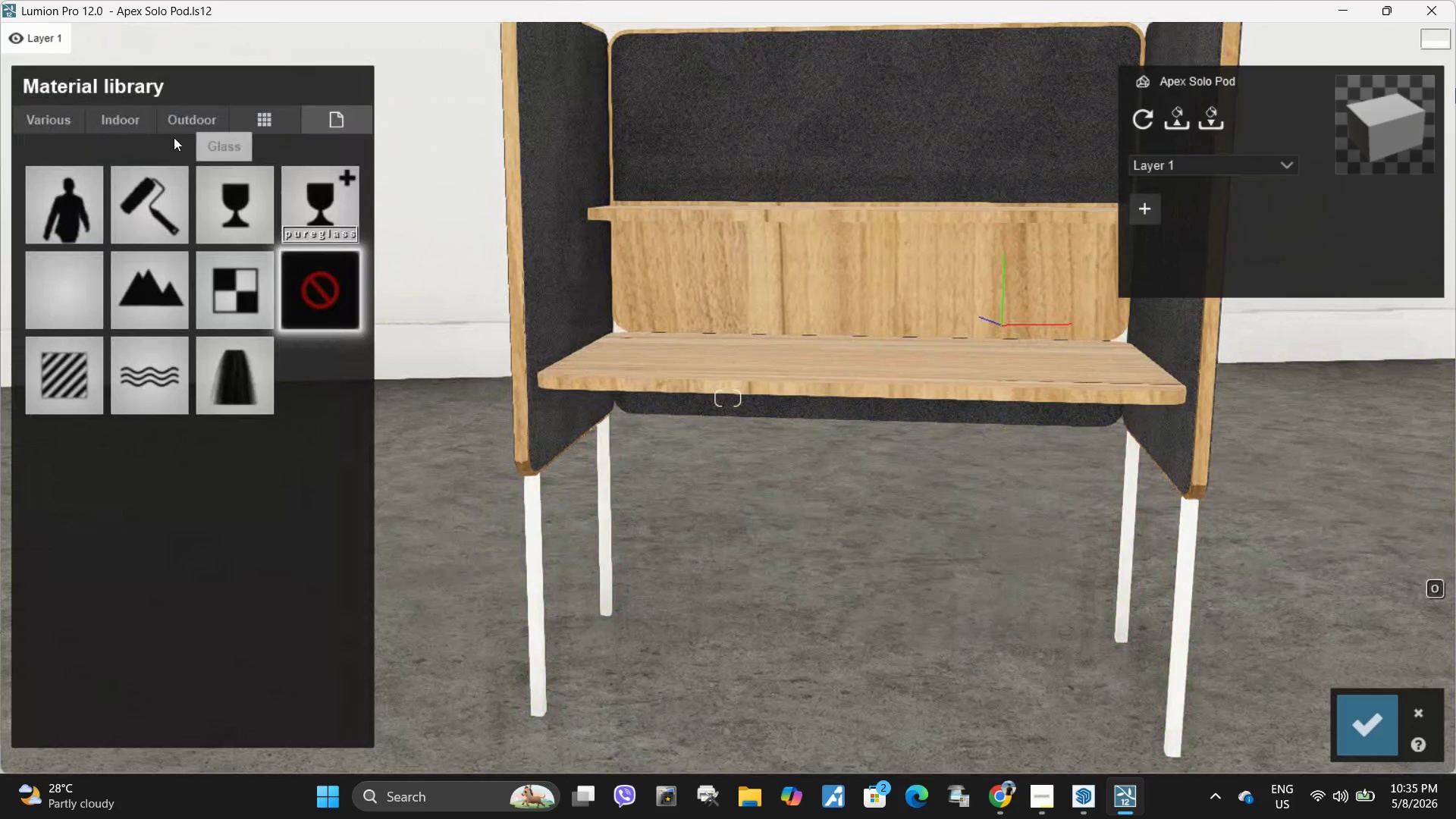 
left_click([127, 123])
 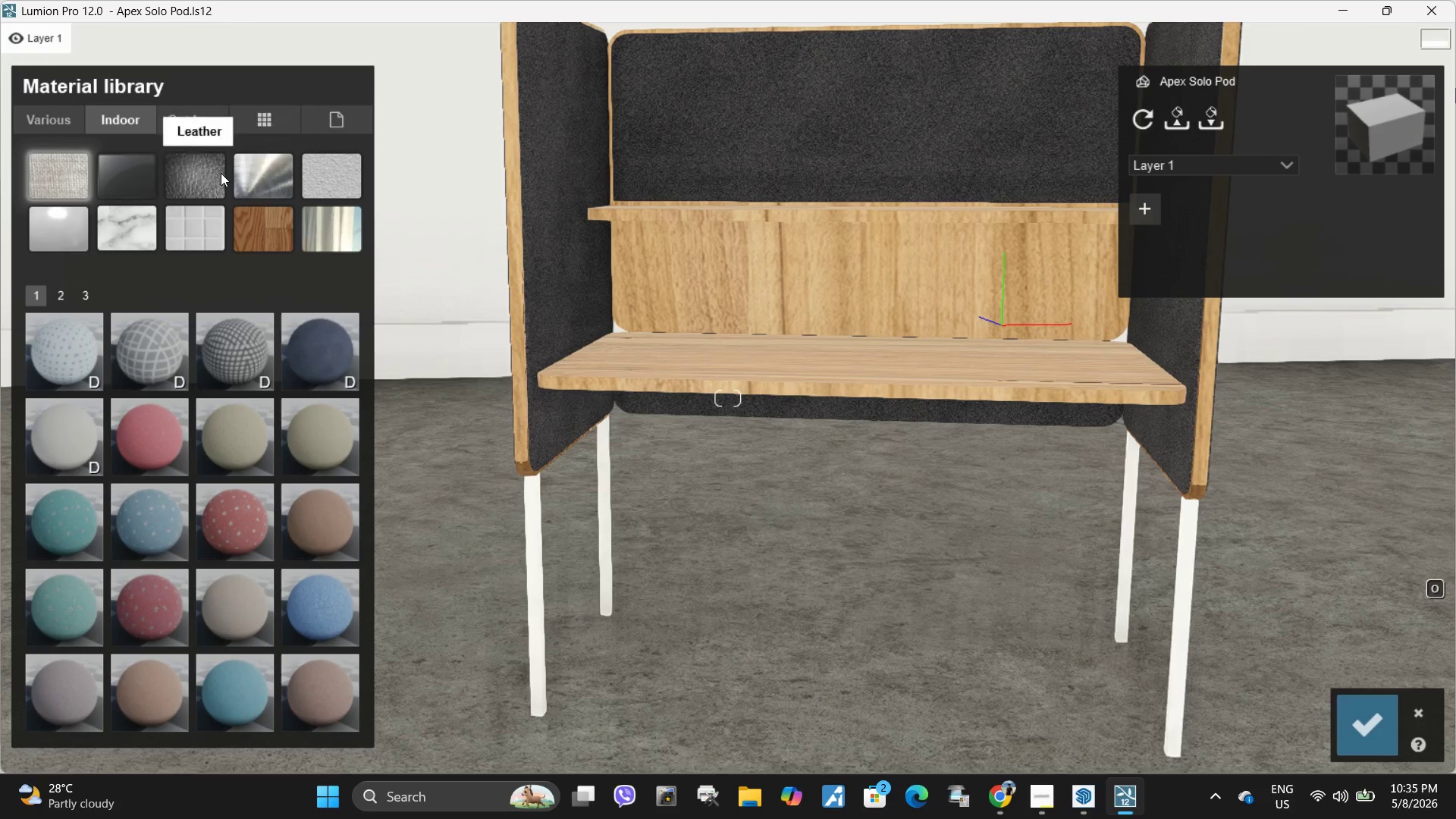 
left_click([261, 180])
 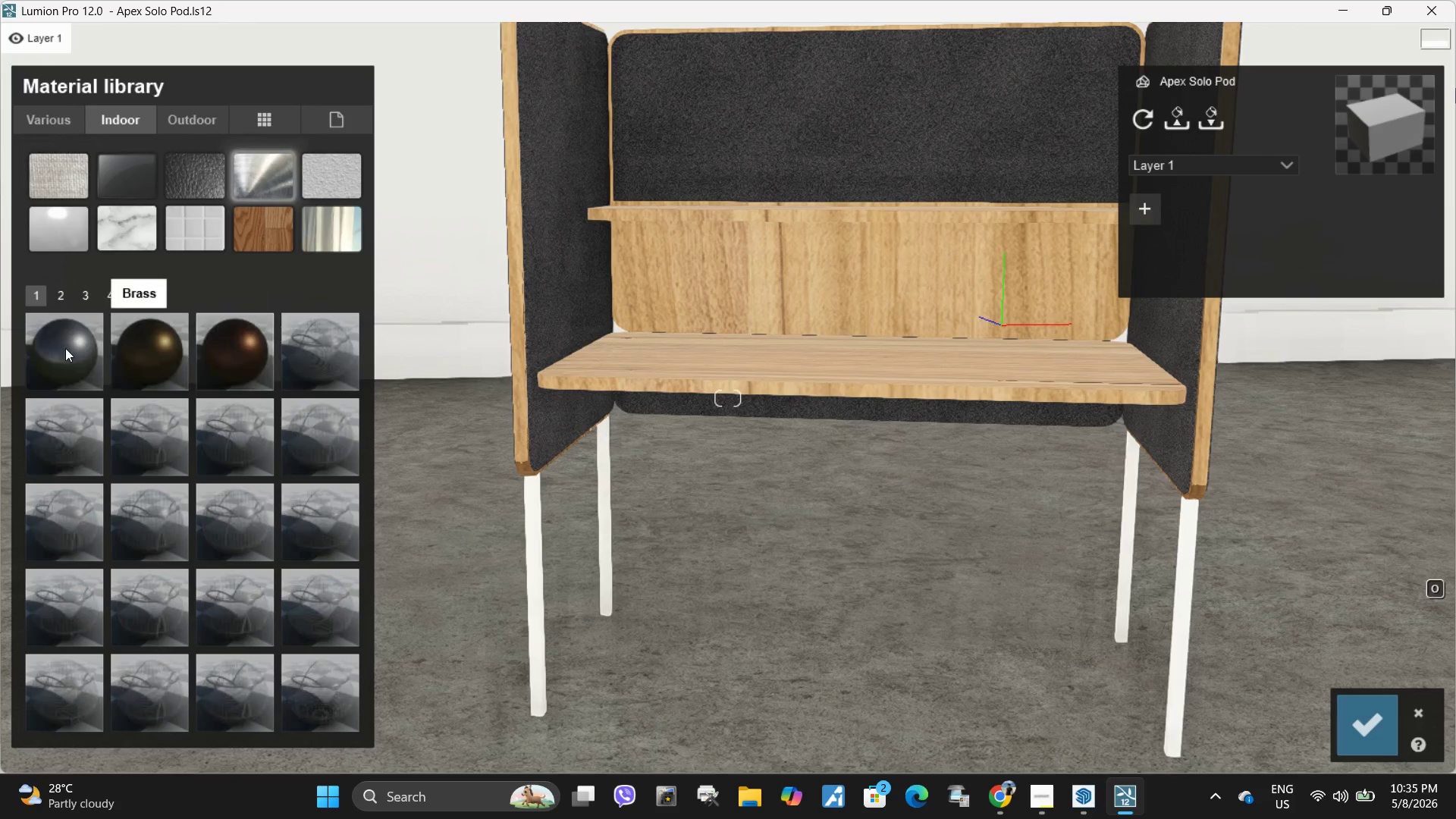 
left_click([64, 348])
 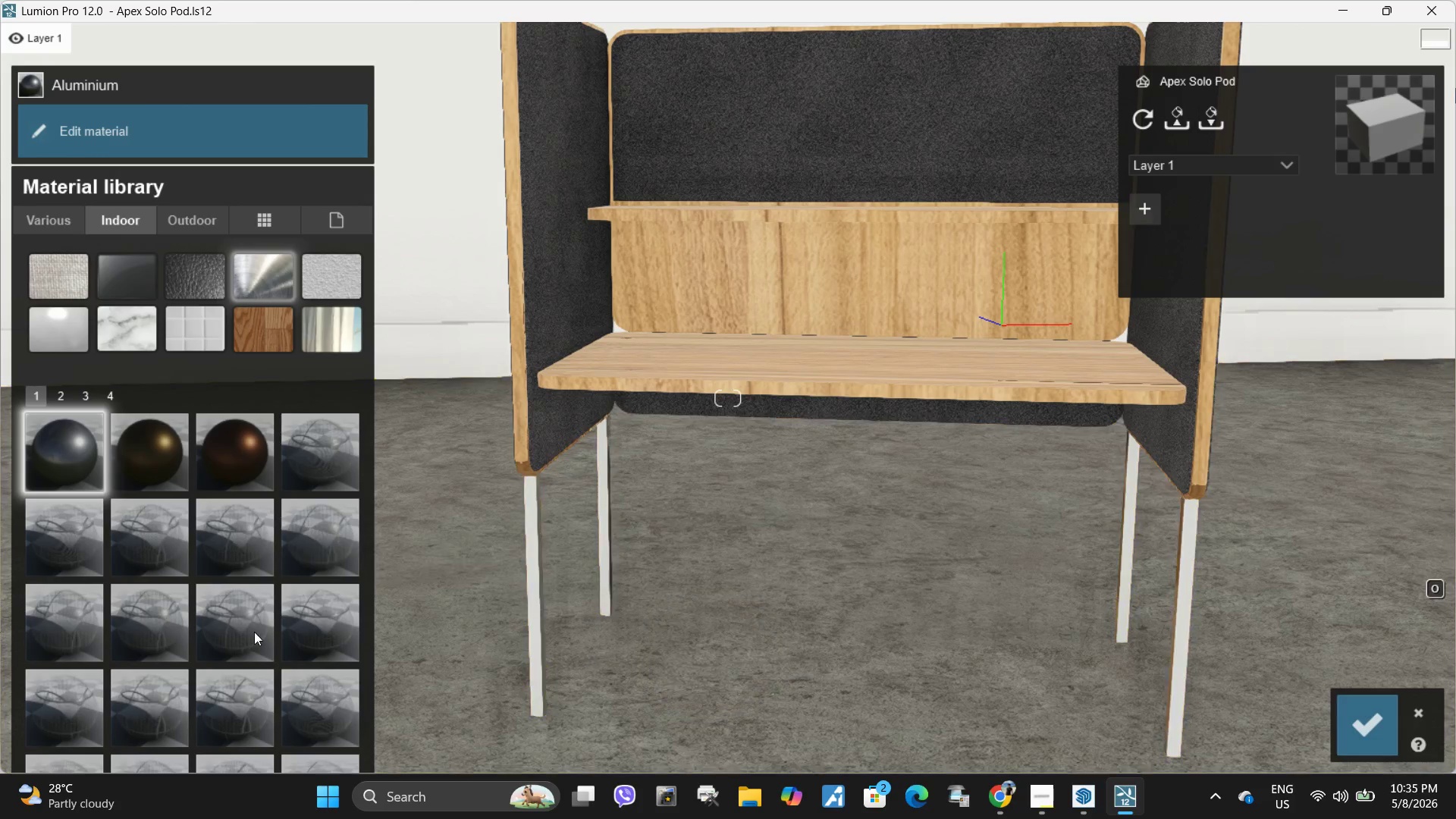 
left_click([58, 394])
 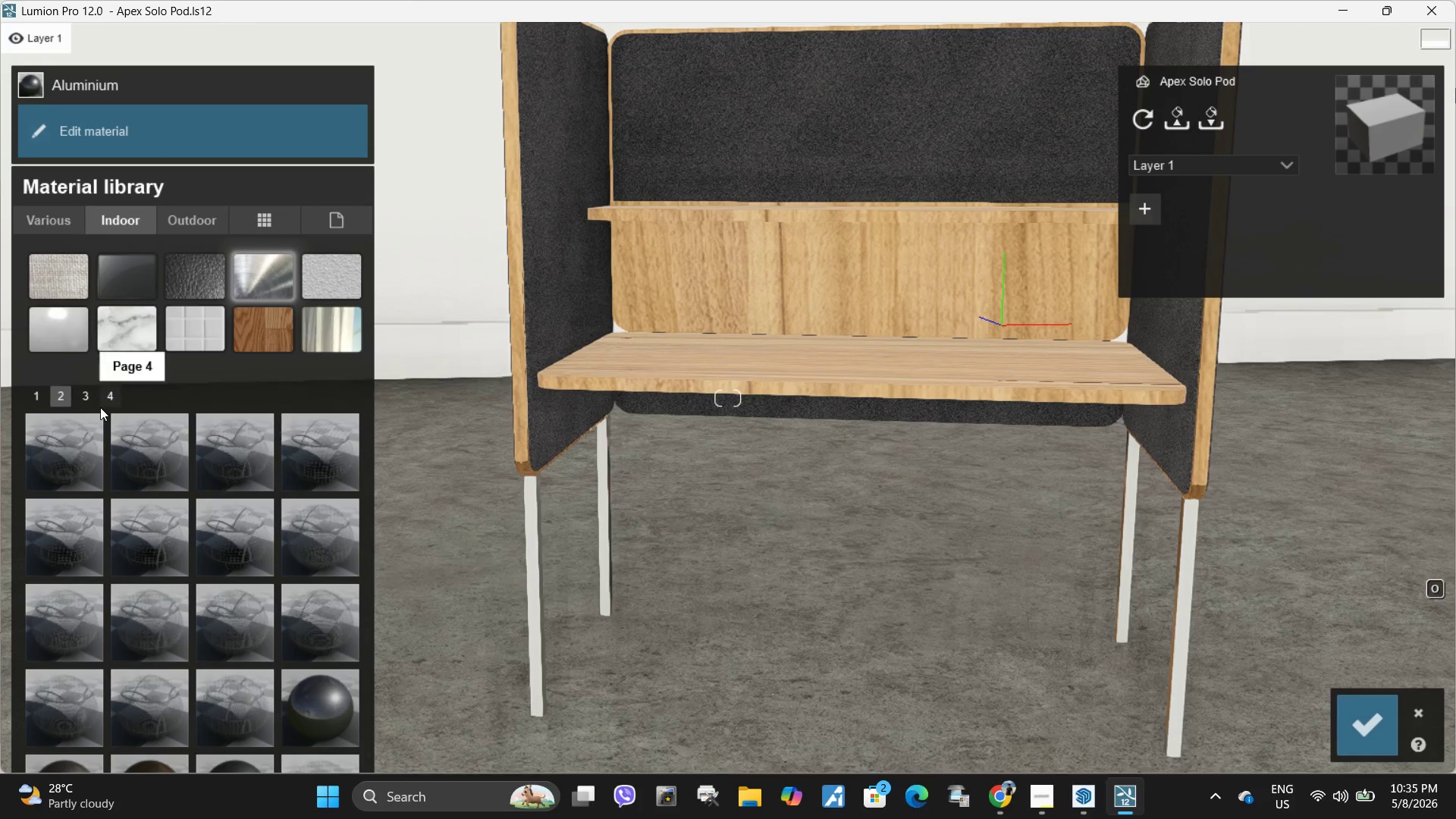 
left_click([89, 395])
 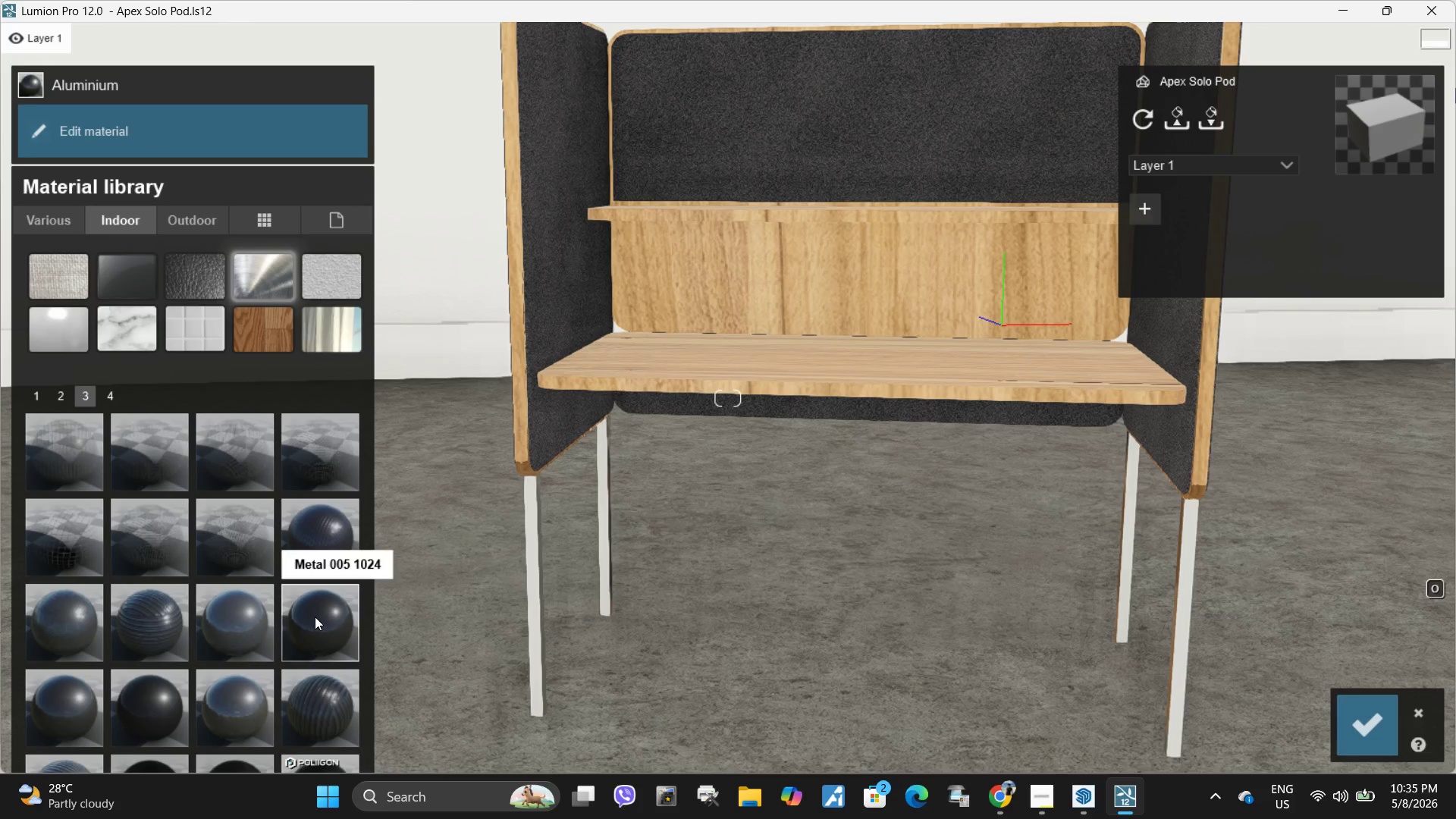 
left_click([315, 617])
 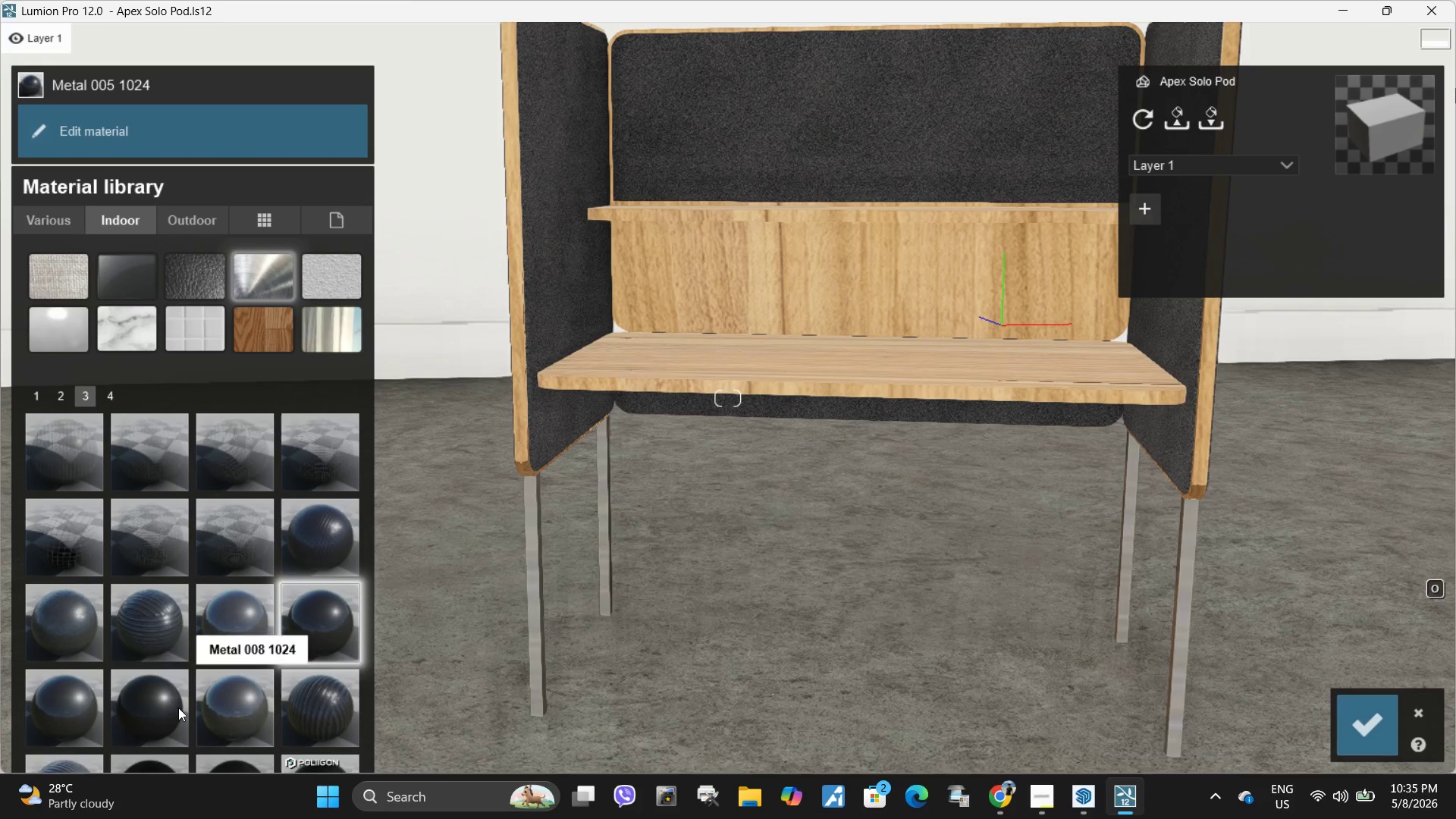 
left_click([59, 716])
 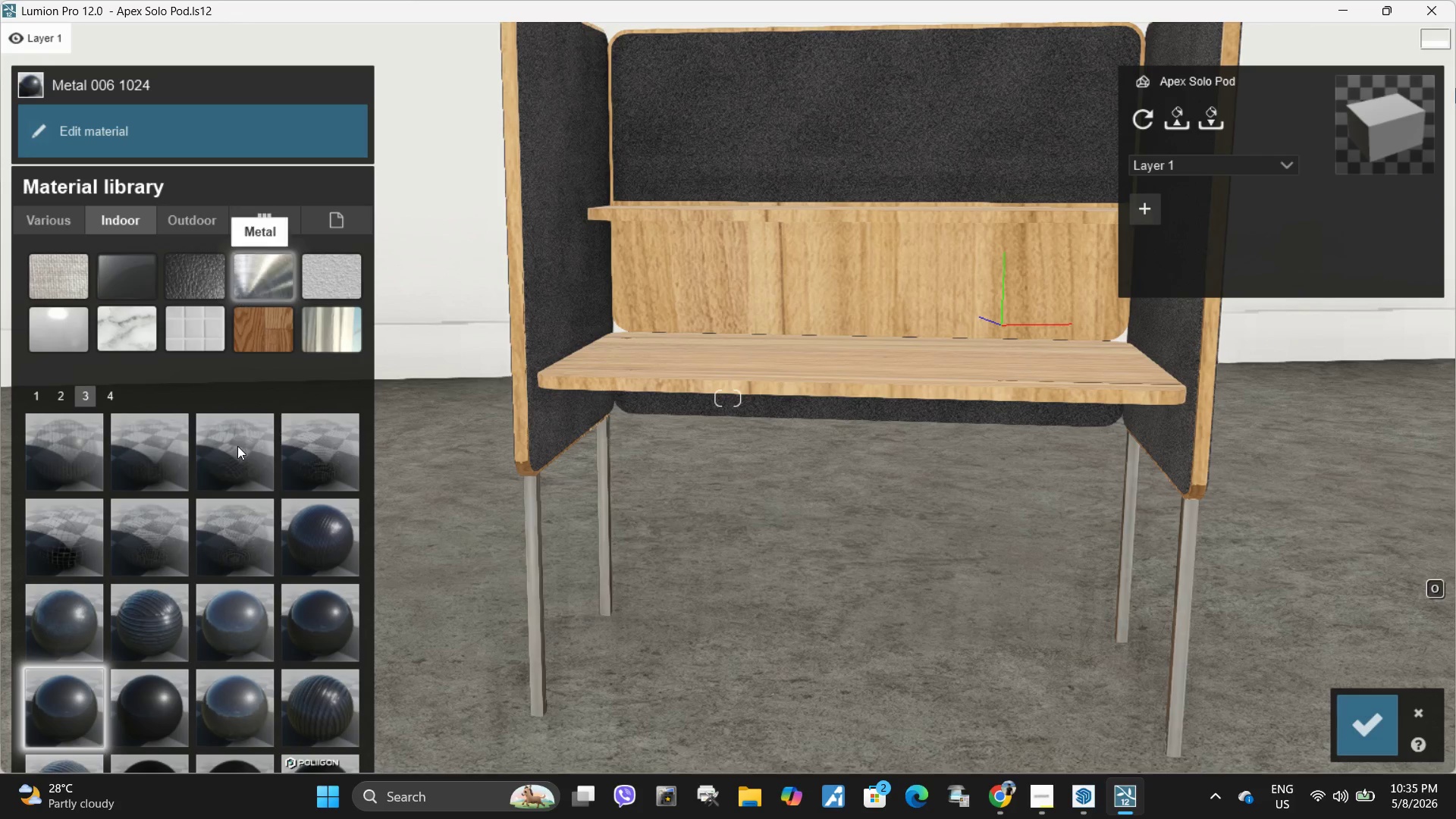 
left_click([295, 629])
 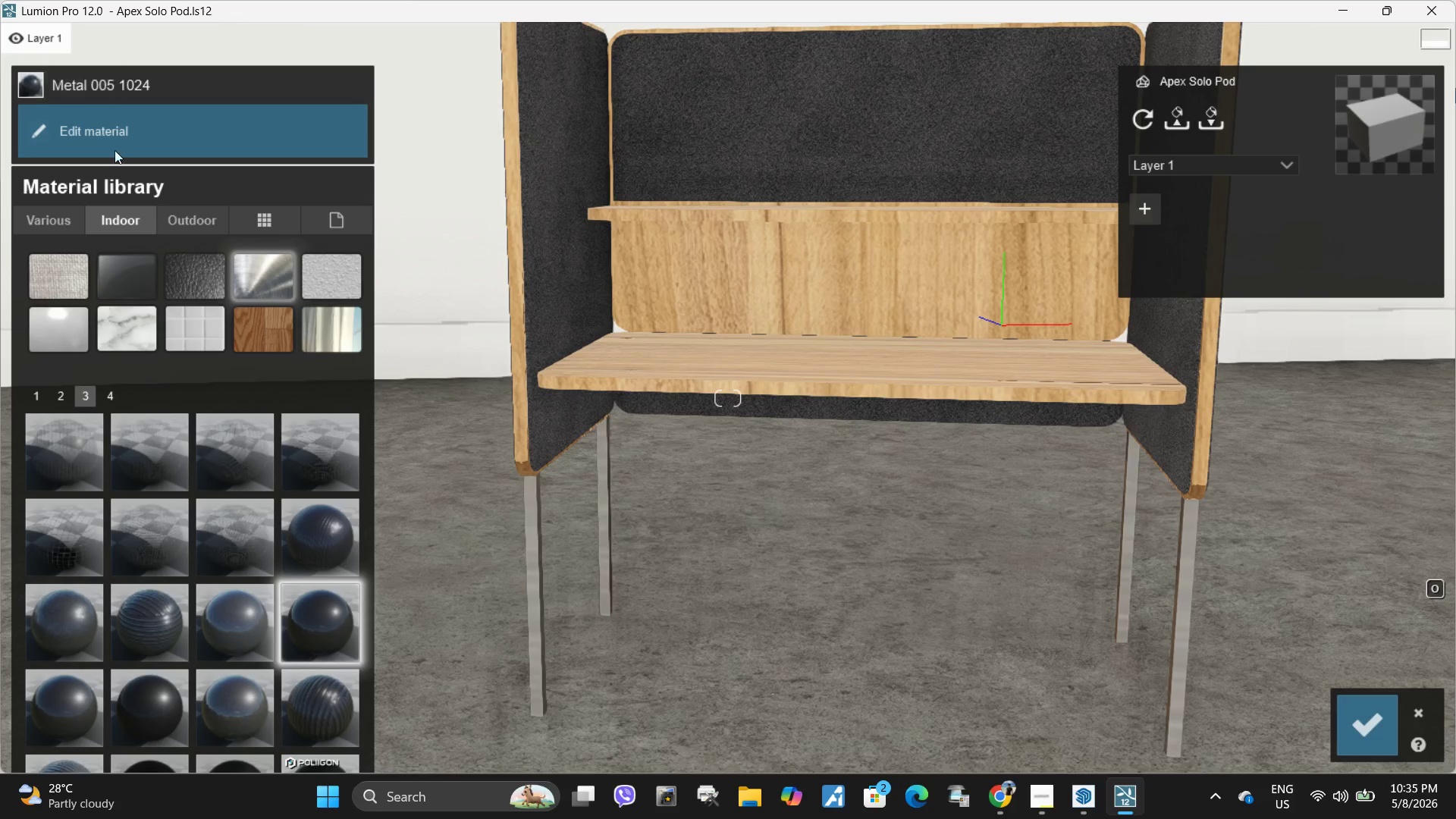 
left_click([118, 143])
 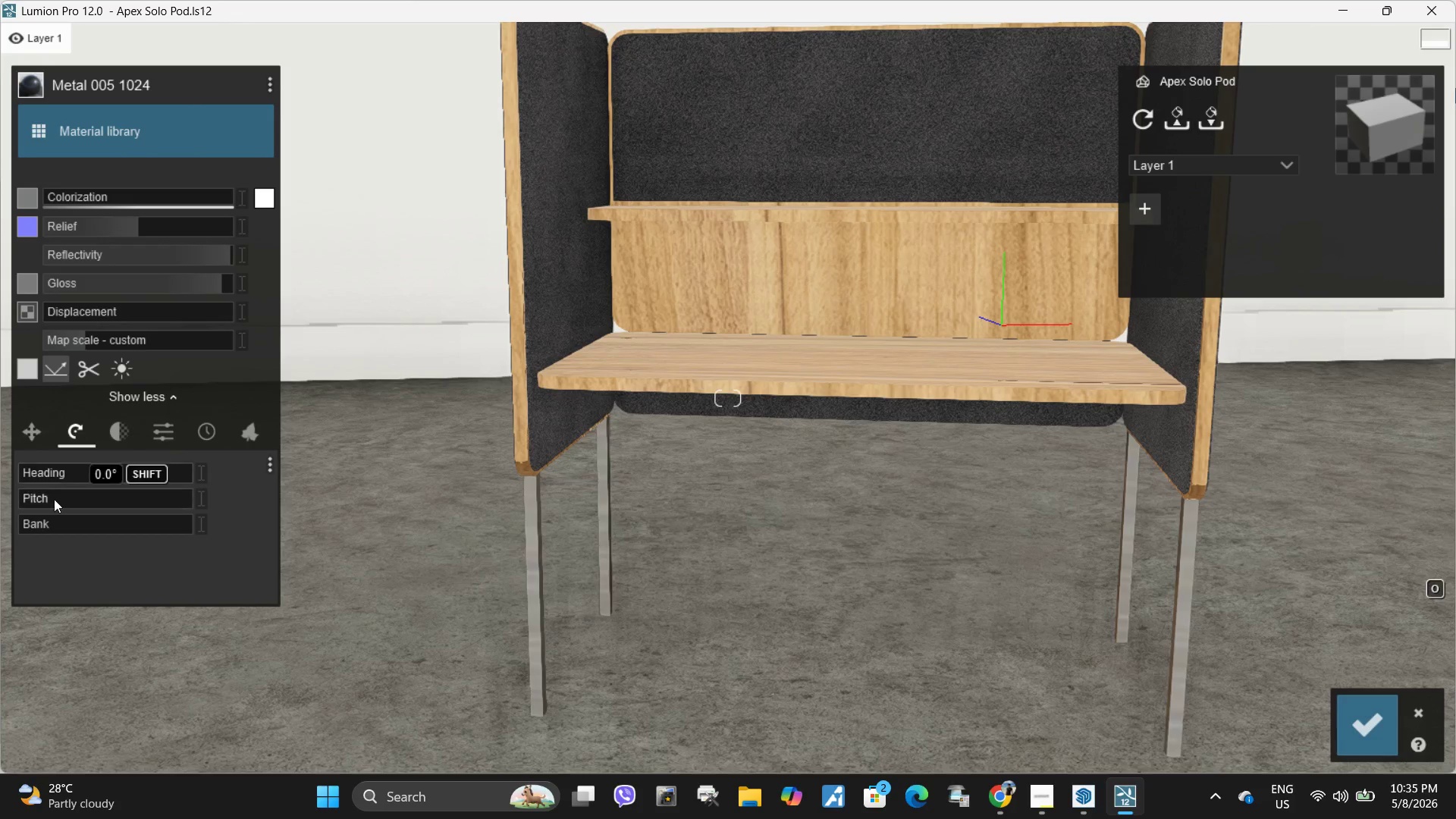 
hold_key(key=ShiftLeft, duration=1.33)
 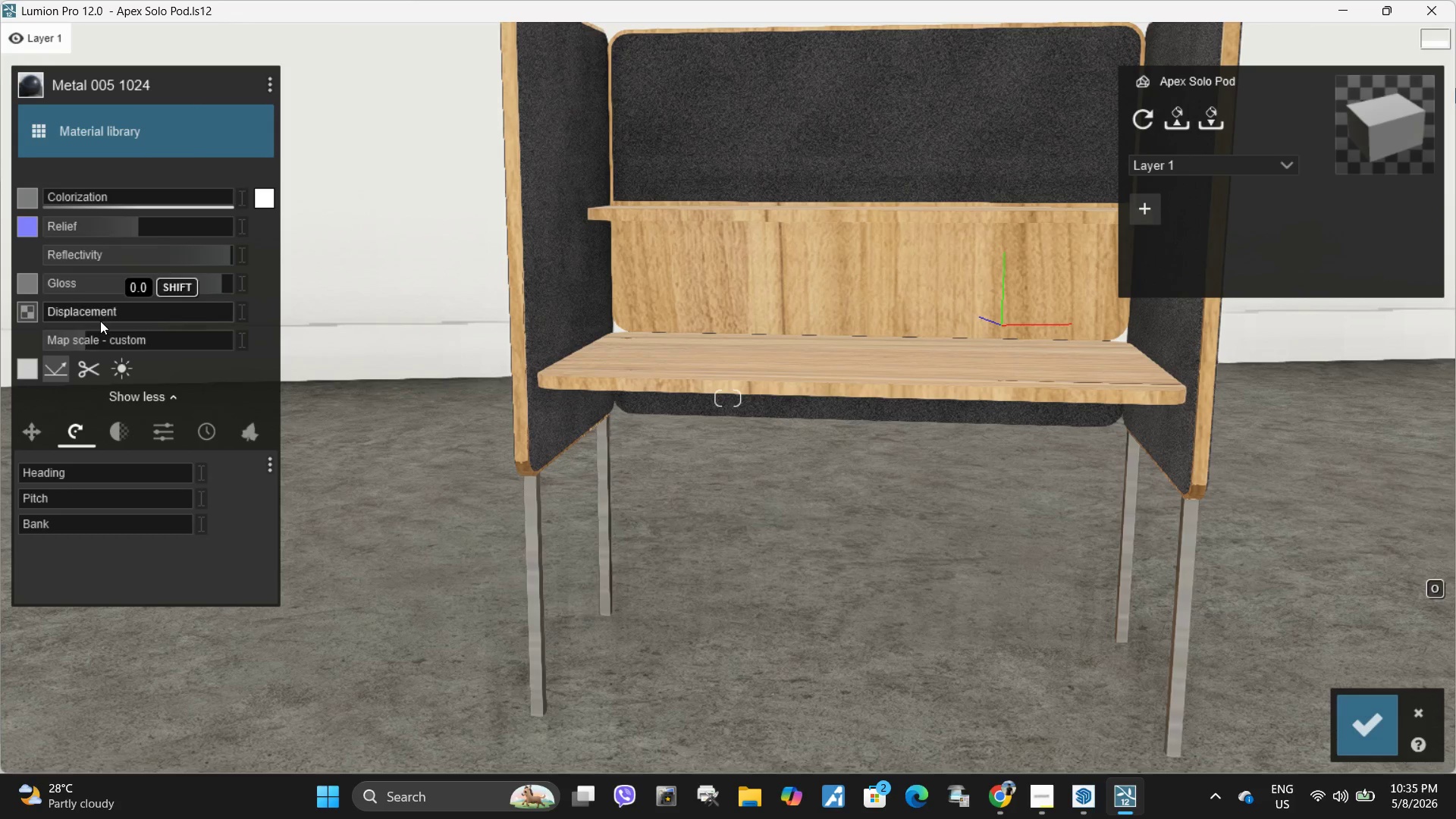 
hold_key(key=ShiftLeft, duration=1.0)
left_click_drag(start_coordinate=[87, 341], to_coordinate=[72, 346])
 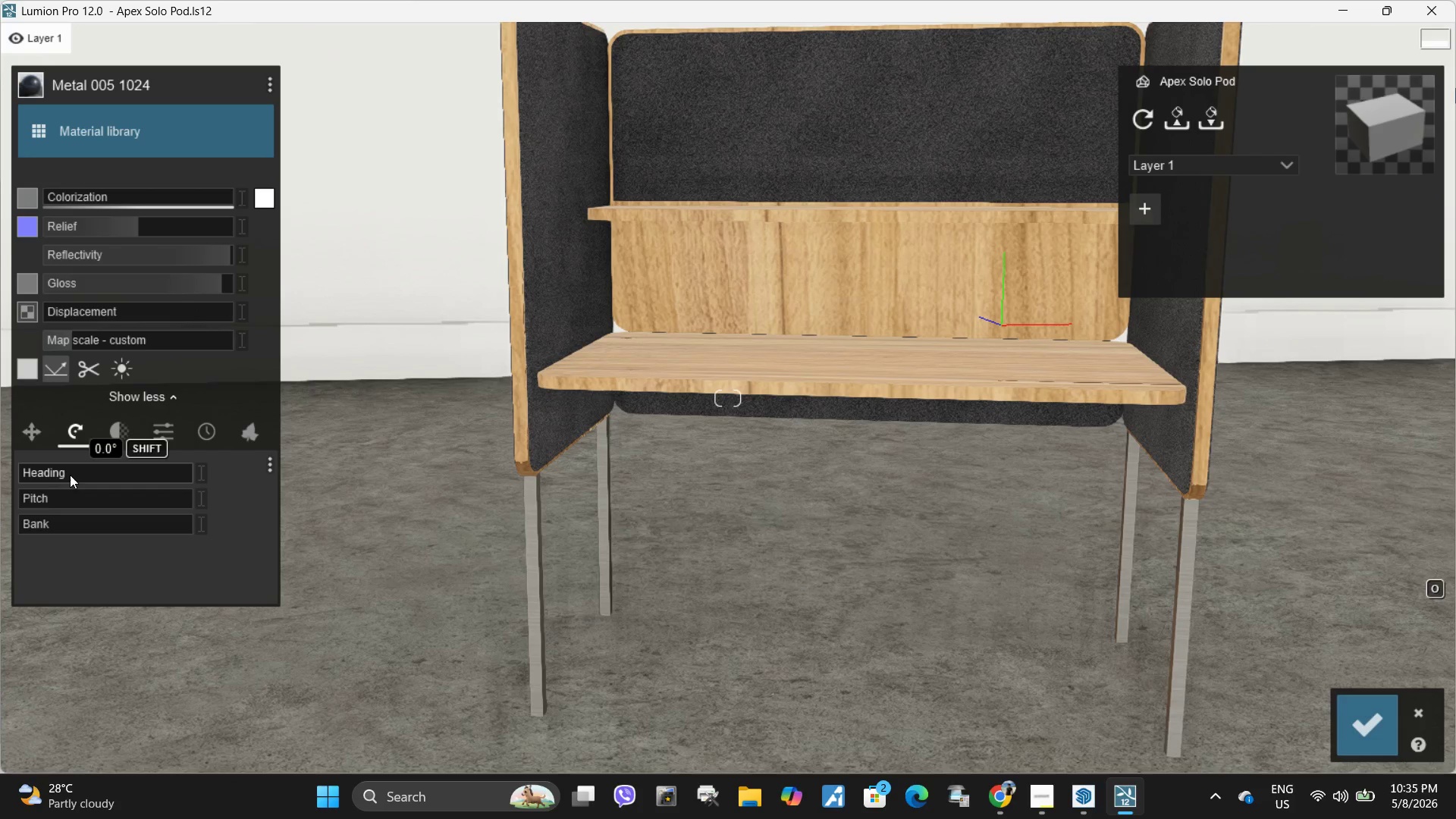 
left_click_drag(start_coordinate=[56, 475], to_coordinate=[8, 479])
 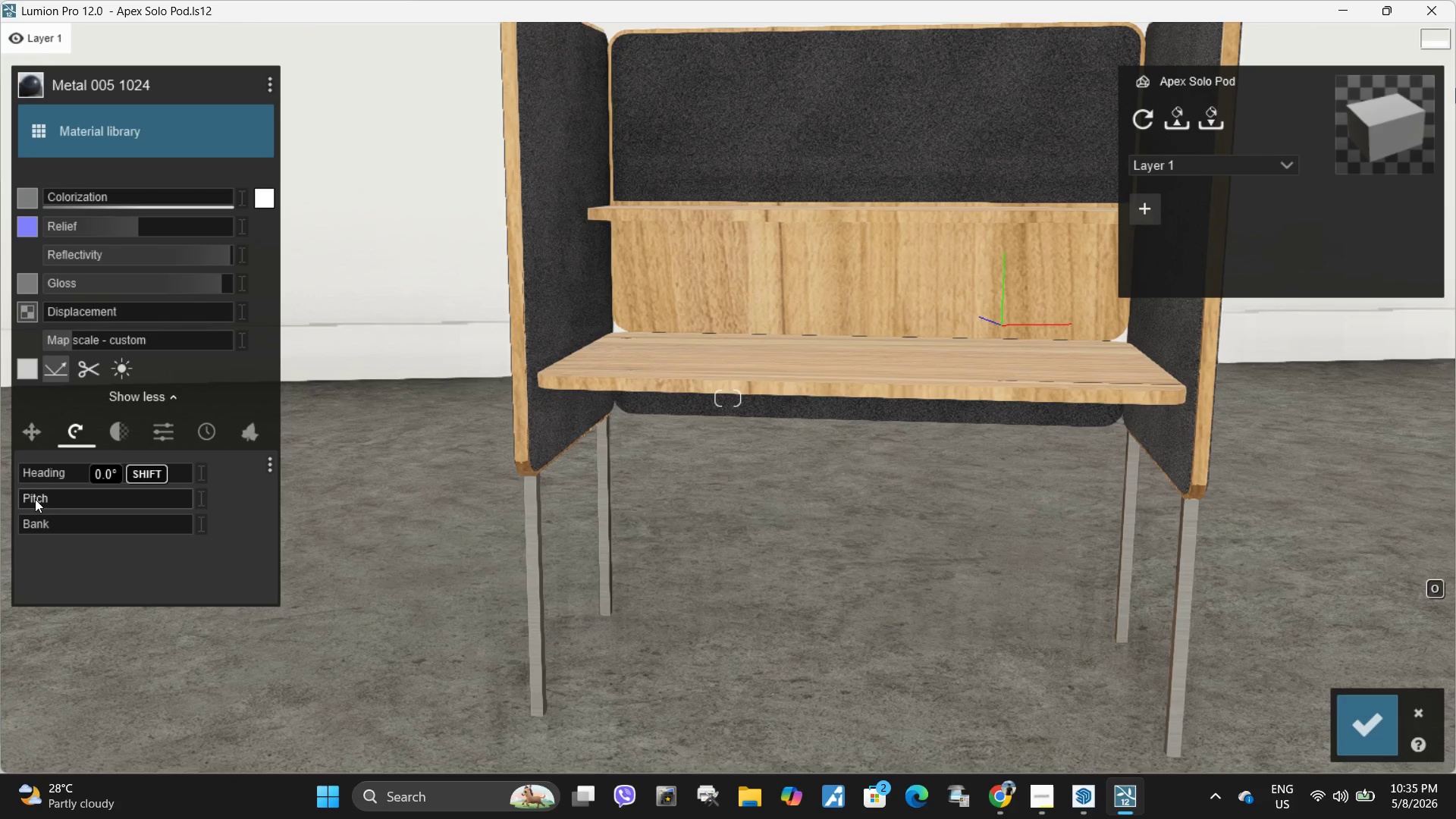 
left_click_drag(start_coordinate=[35, 499], to_coordinate=[46, 497])
 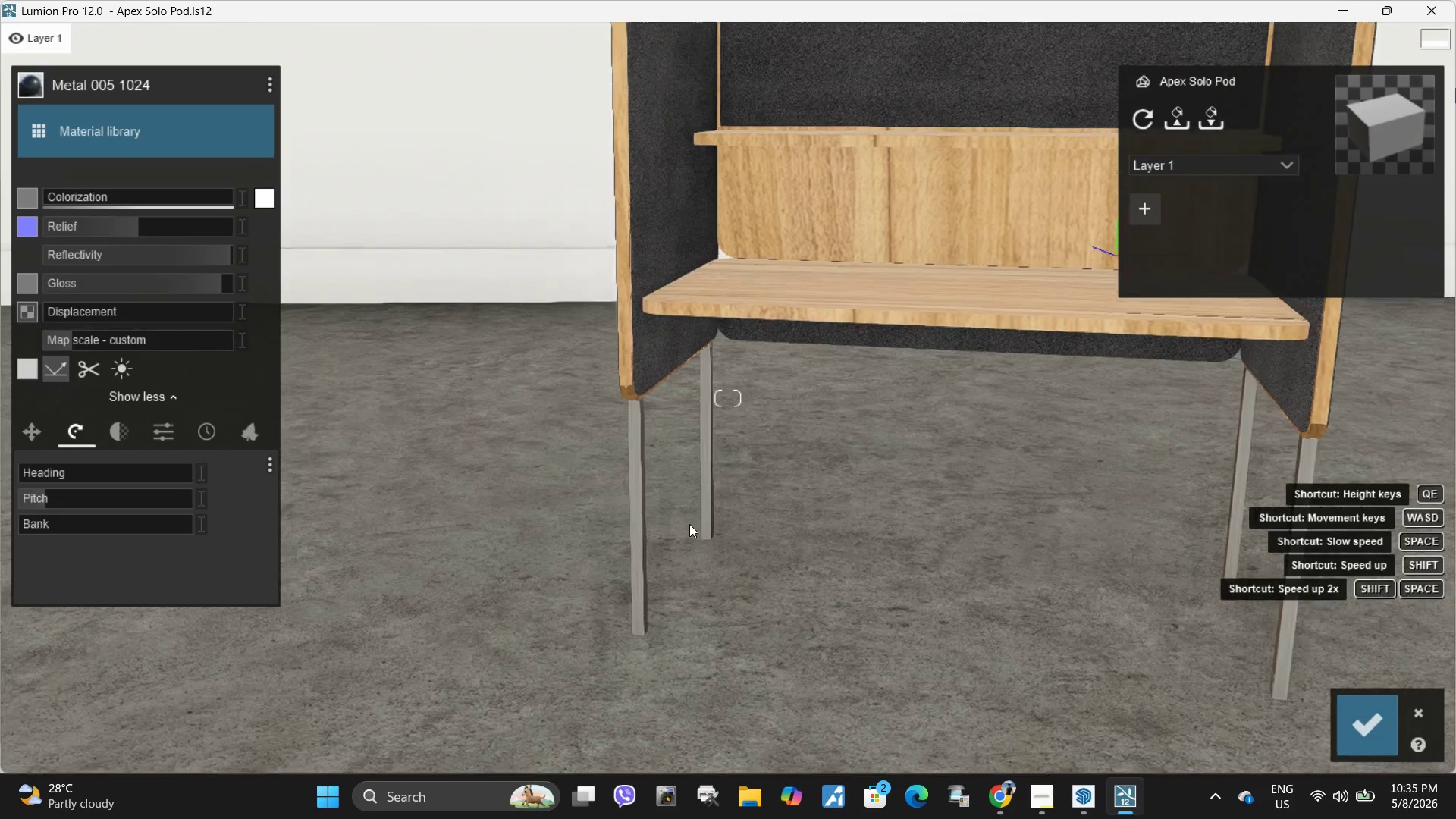 
key(Space)
 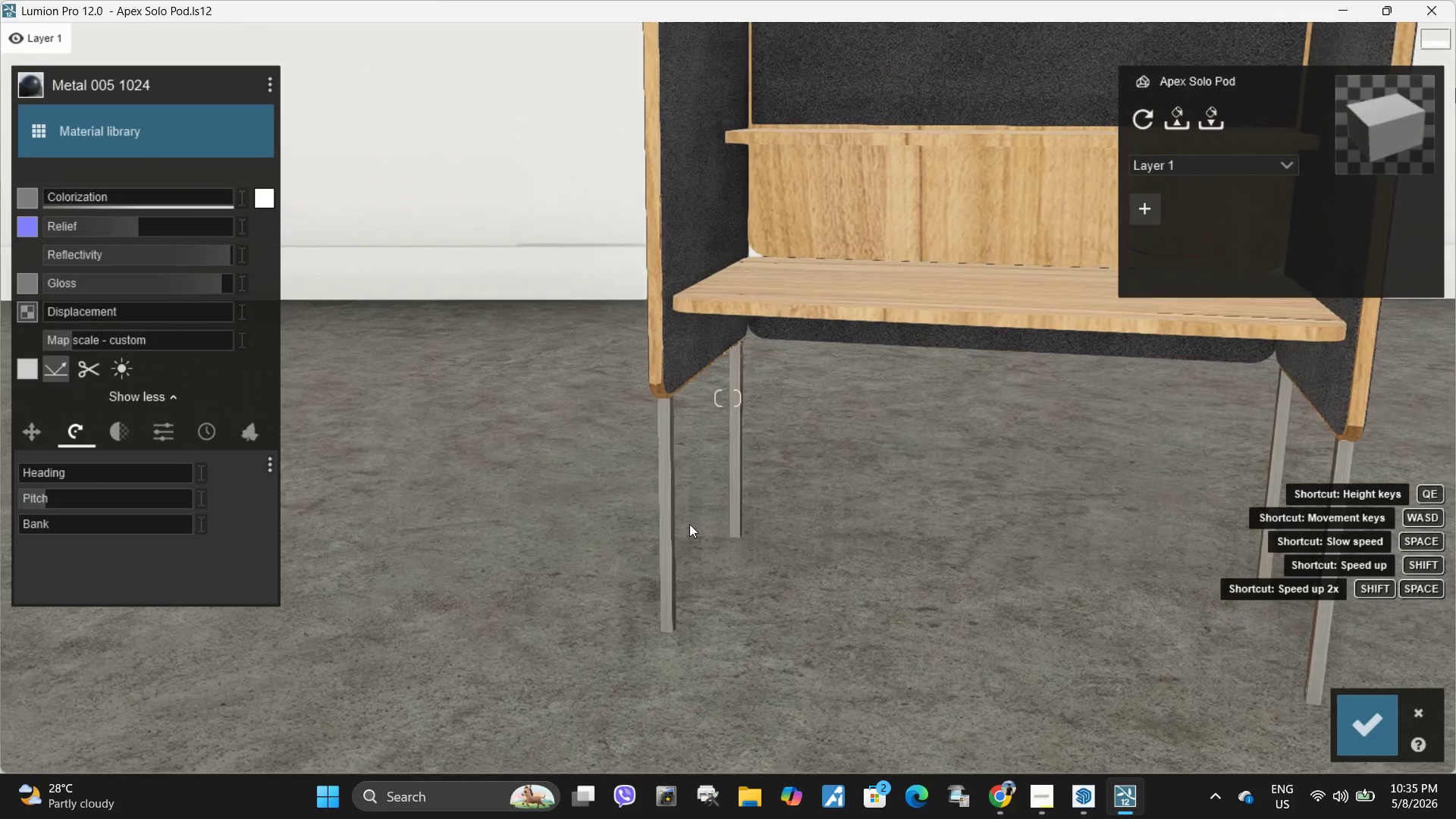 
hold_key(key=Space, duration=3.53)
 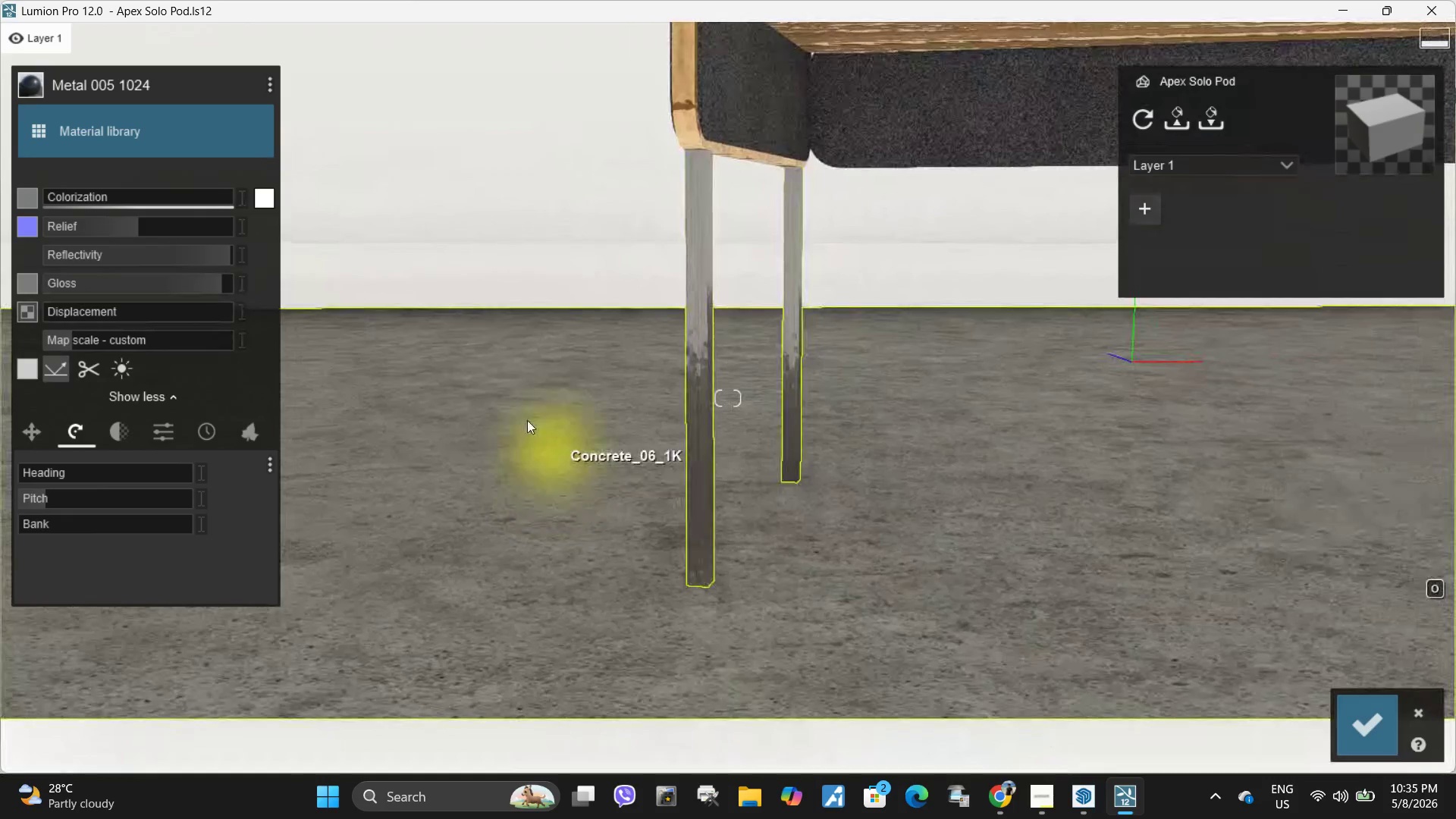 
key(E)
 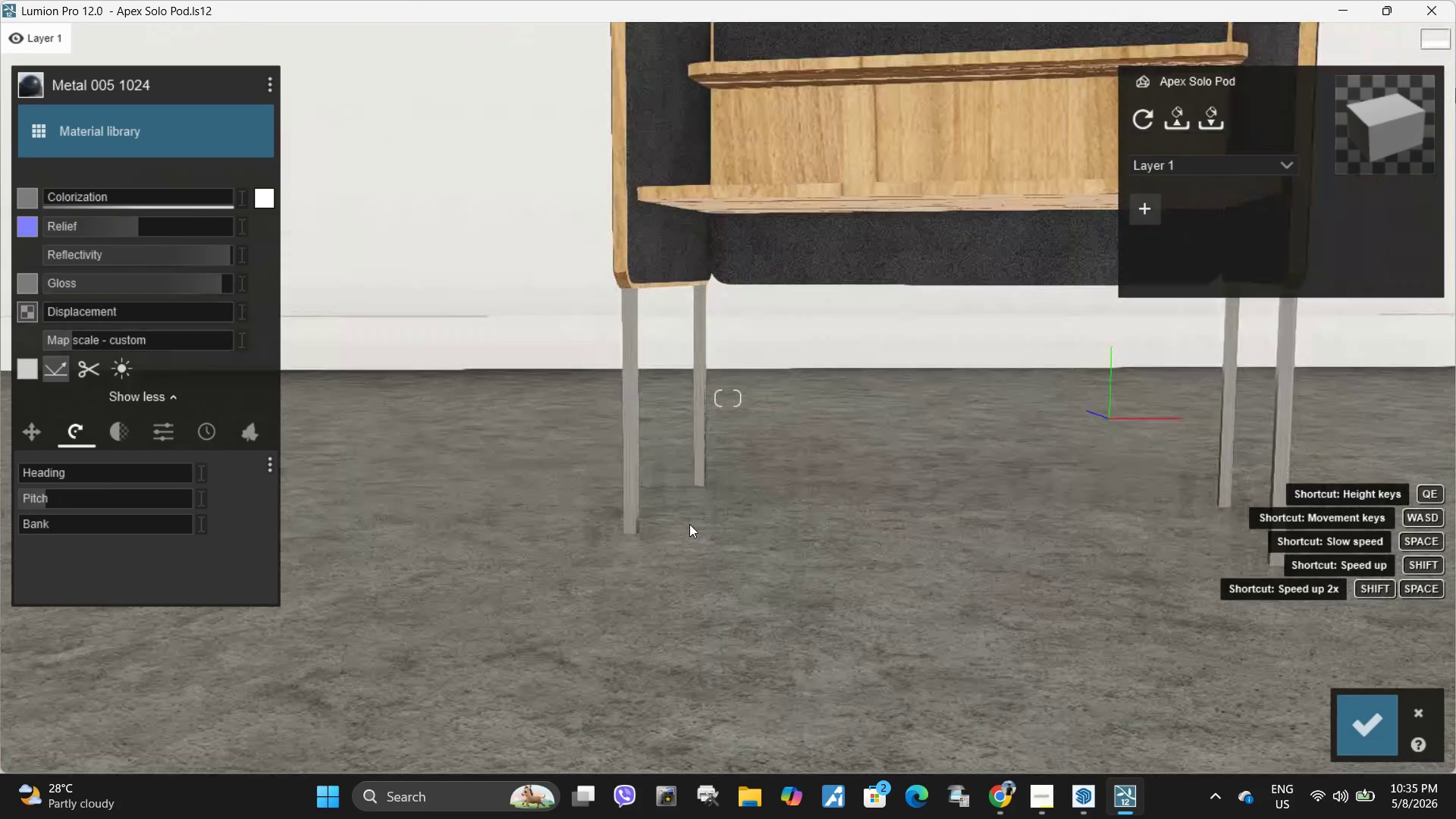 
type(wwwws)
 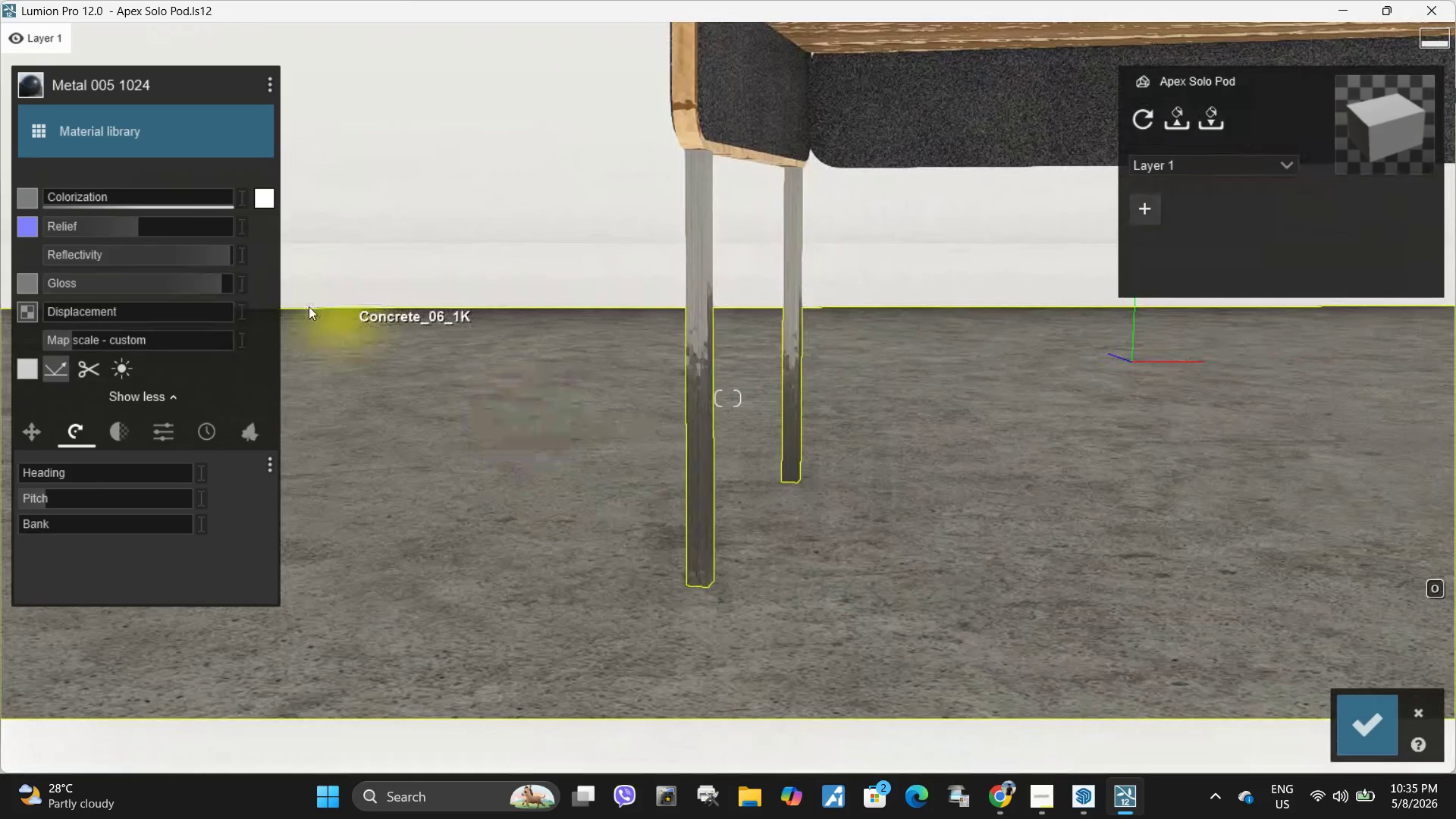 
left_click_drag(start_coordinate=[220, 285], to_coordinate=[231, 287])
 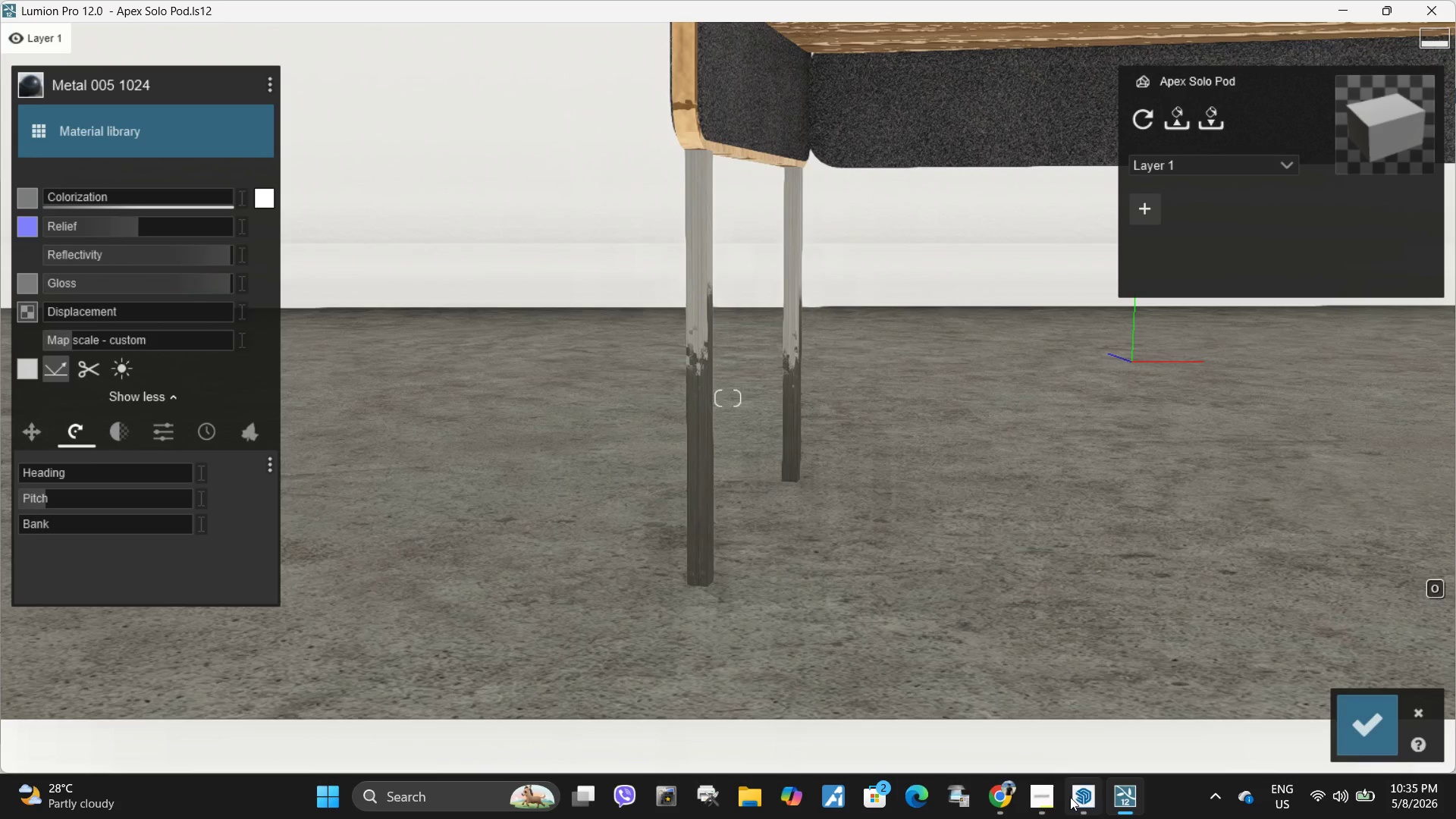 
left_click([1046, 797])